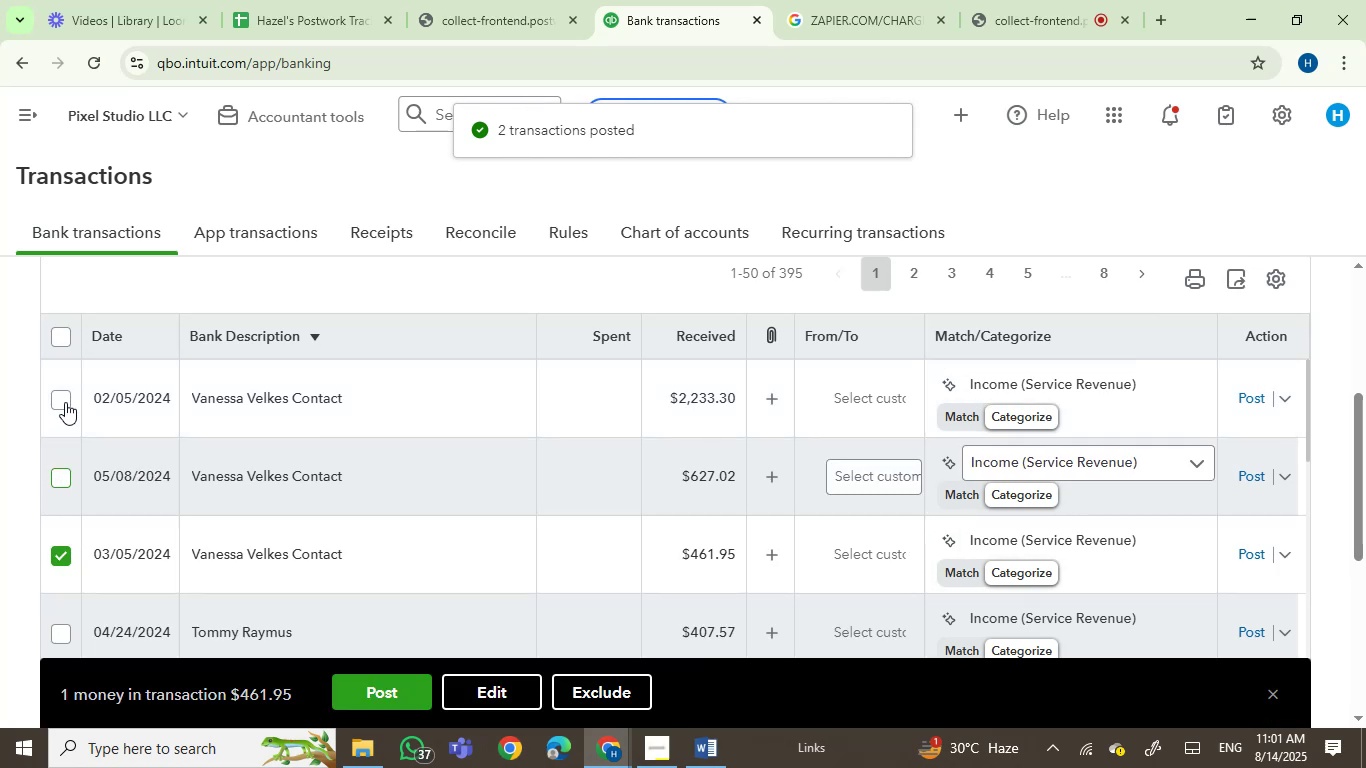 
left_click([66, 389])
 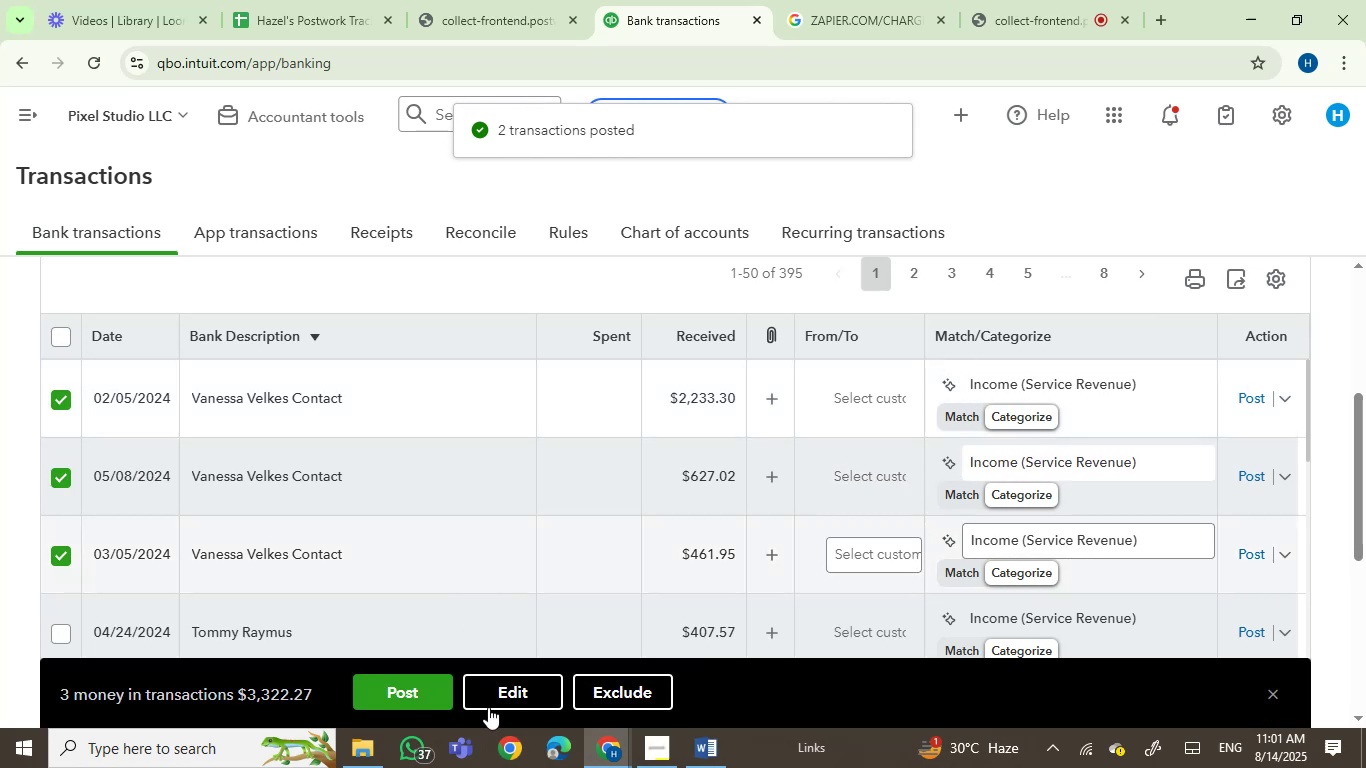 
left_click([515, 691])
 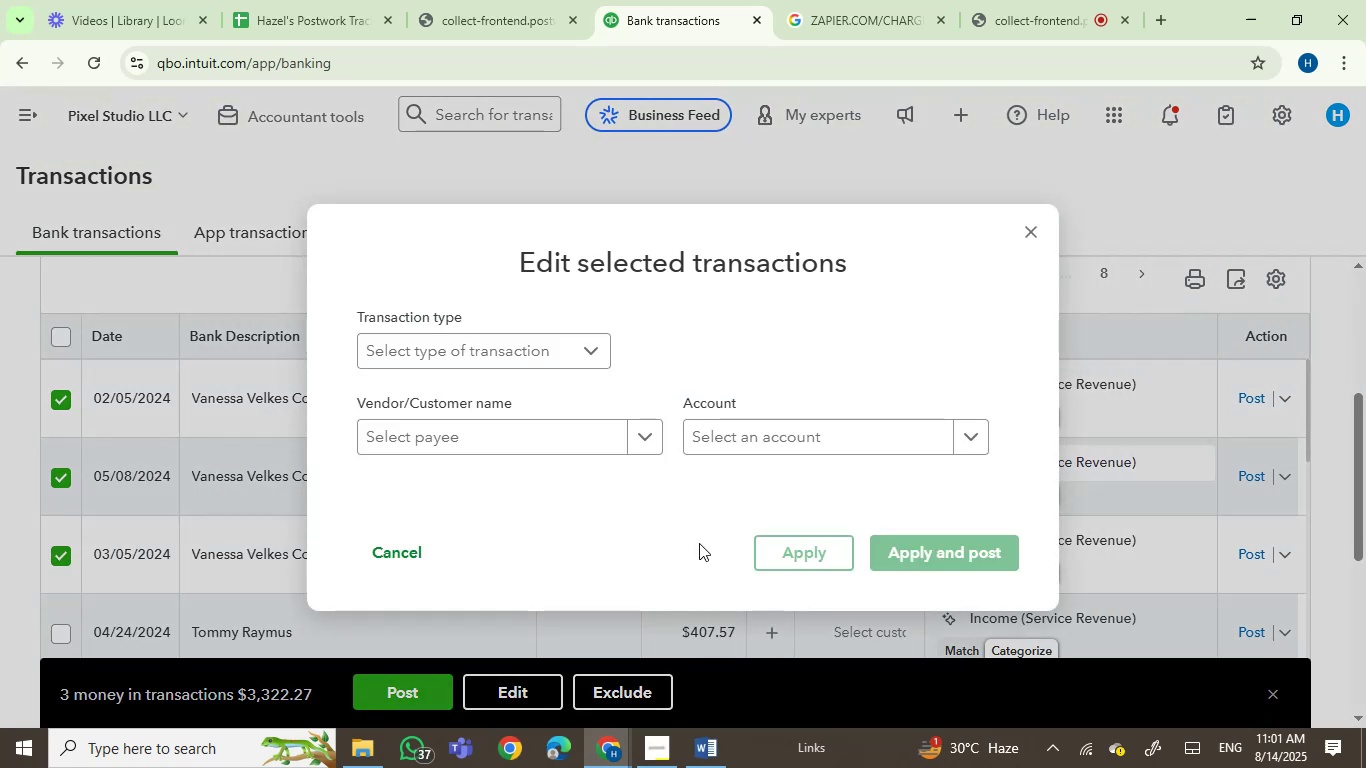 
left_click([508, 436])
 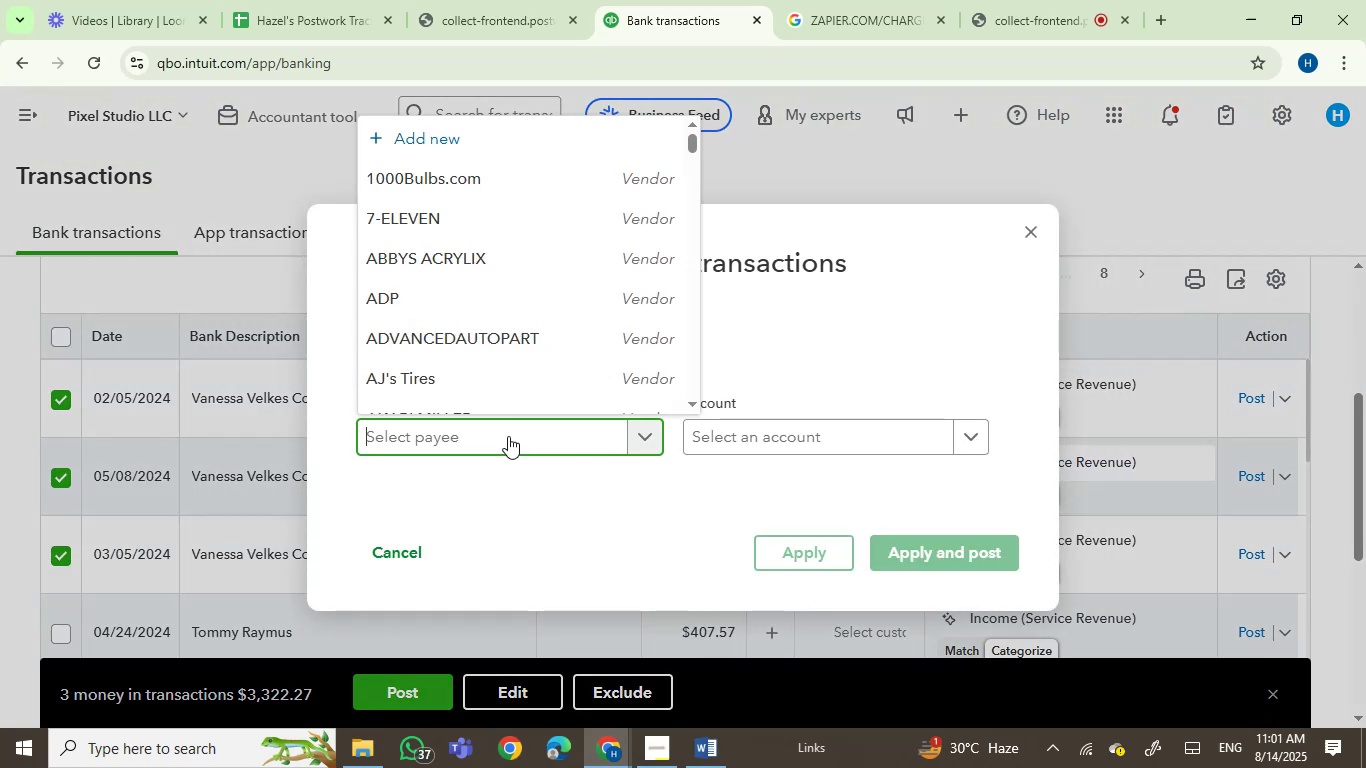 
type(vane)
 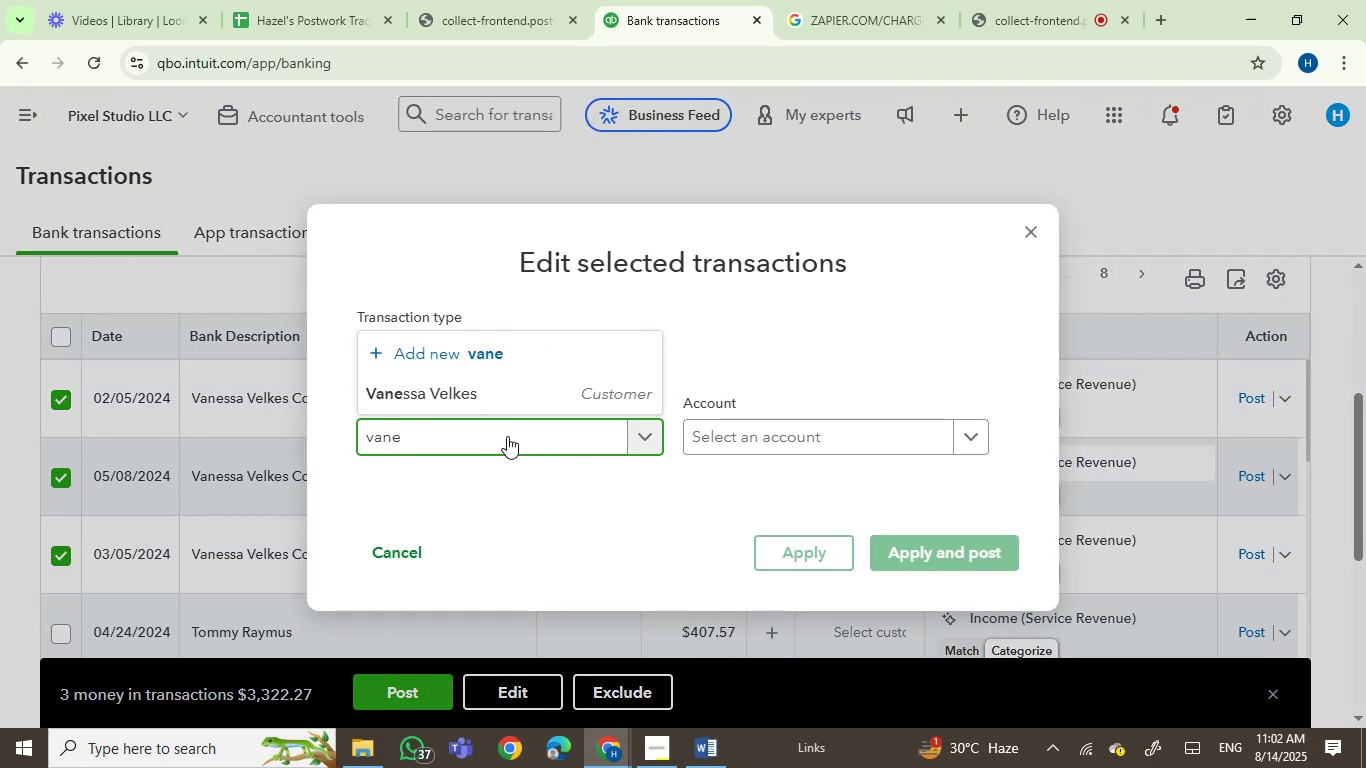 
left_click([504, 395])
 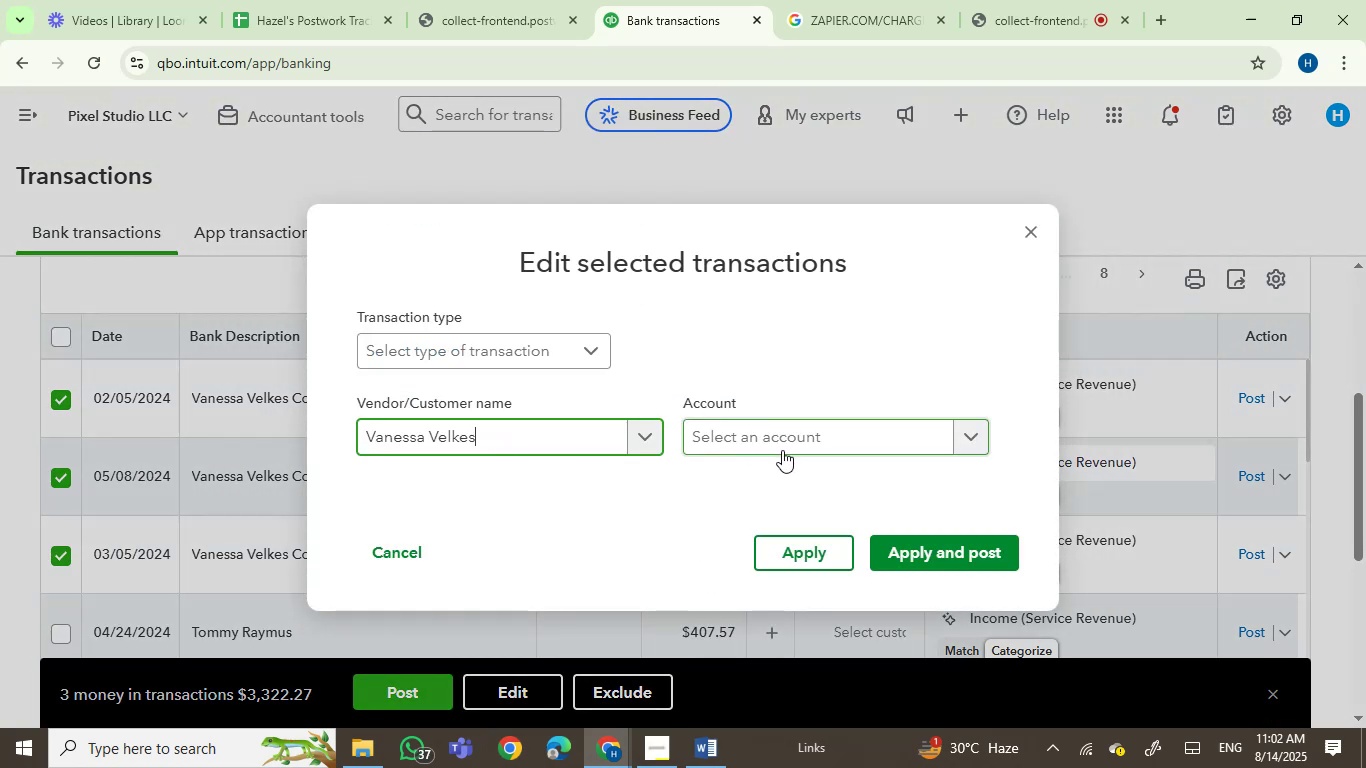 
left_click([782, 450])
 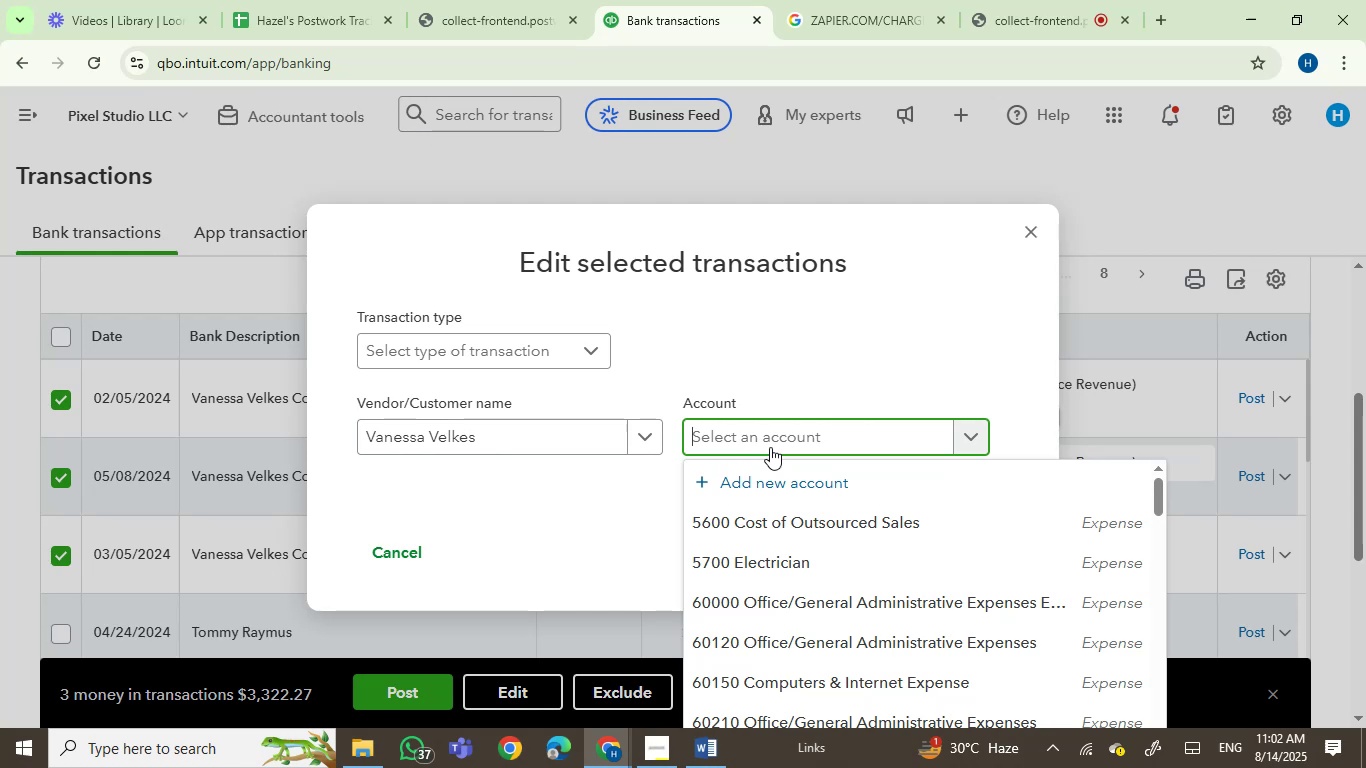 
left_click([770, 447])
 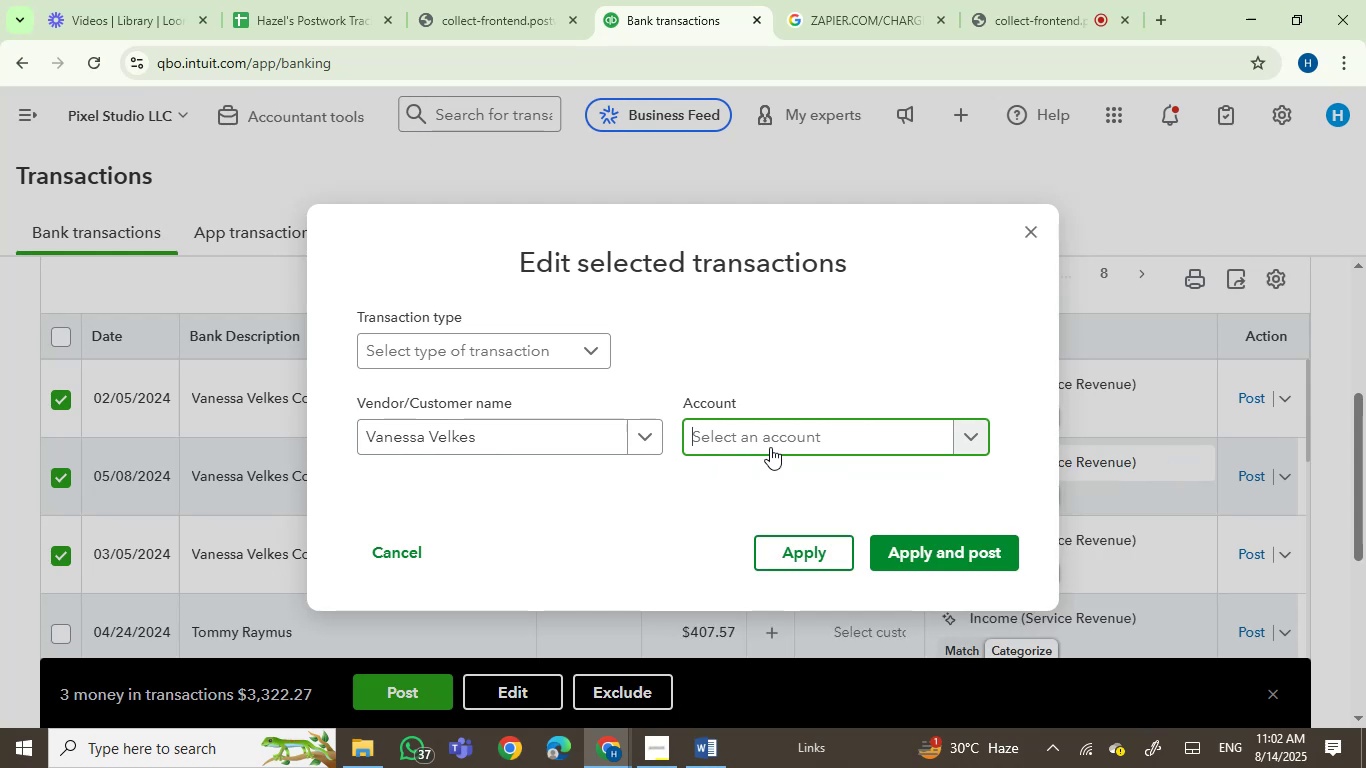 
type(serv)
 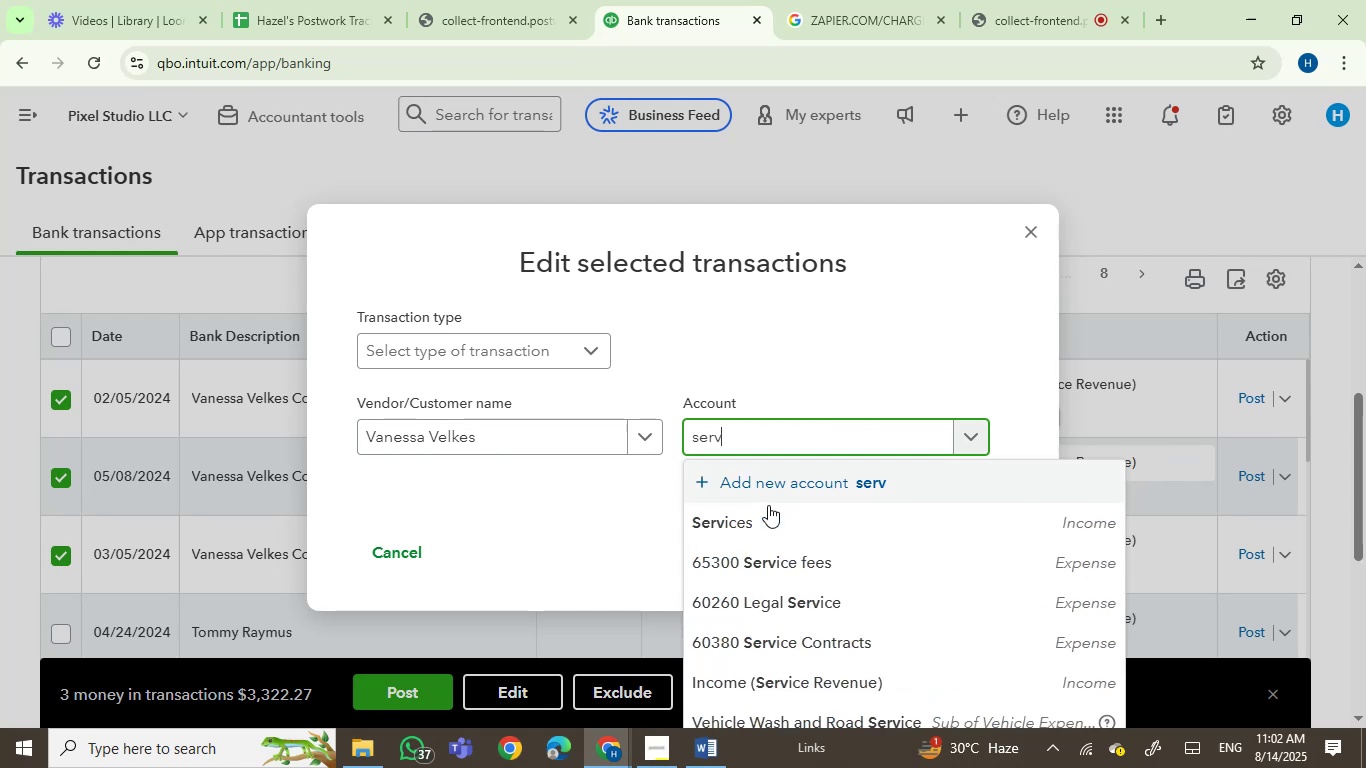 
left_click([759, 525])
 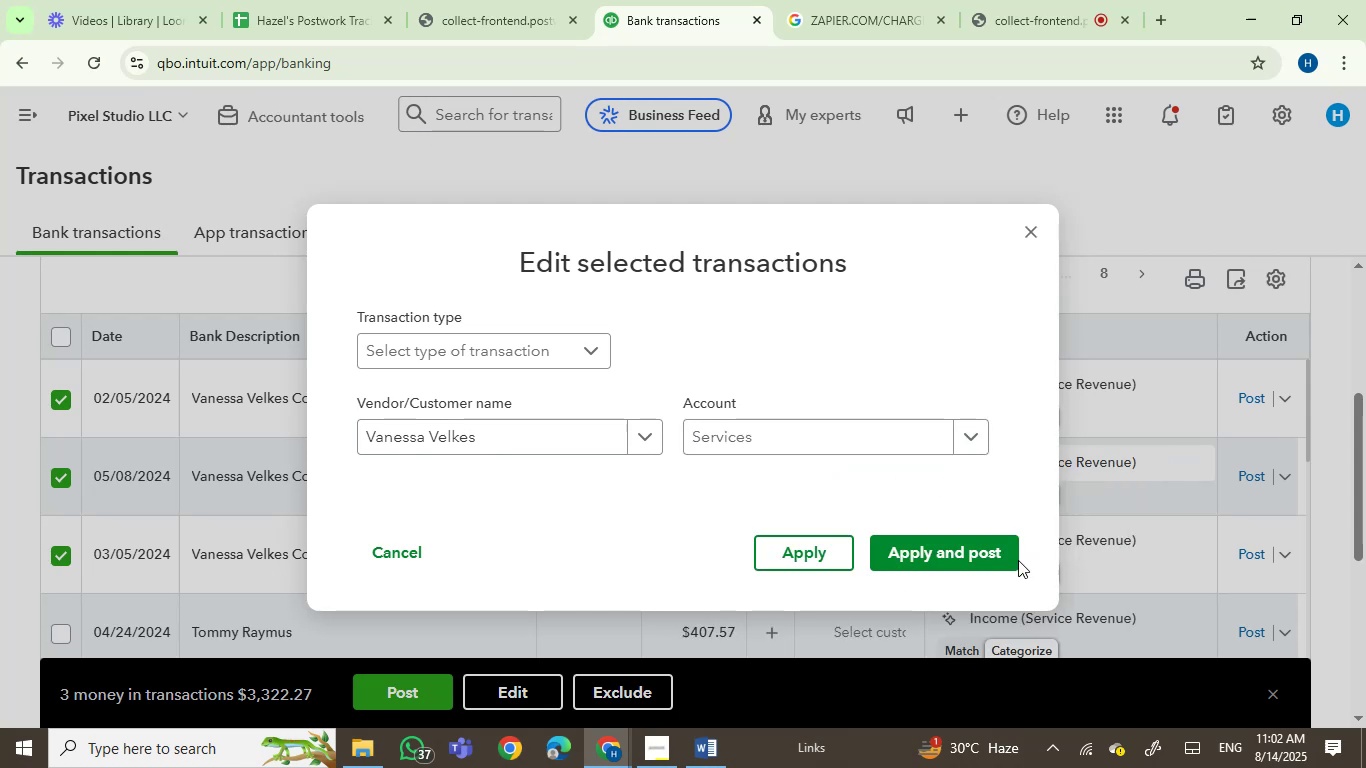 
left_click([962, 546])
 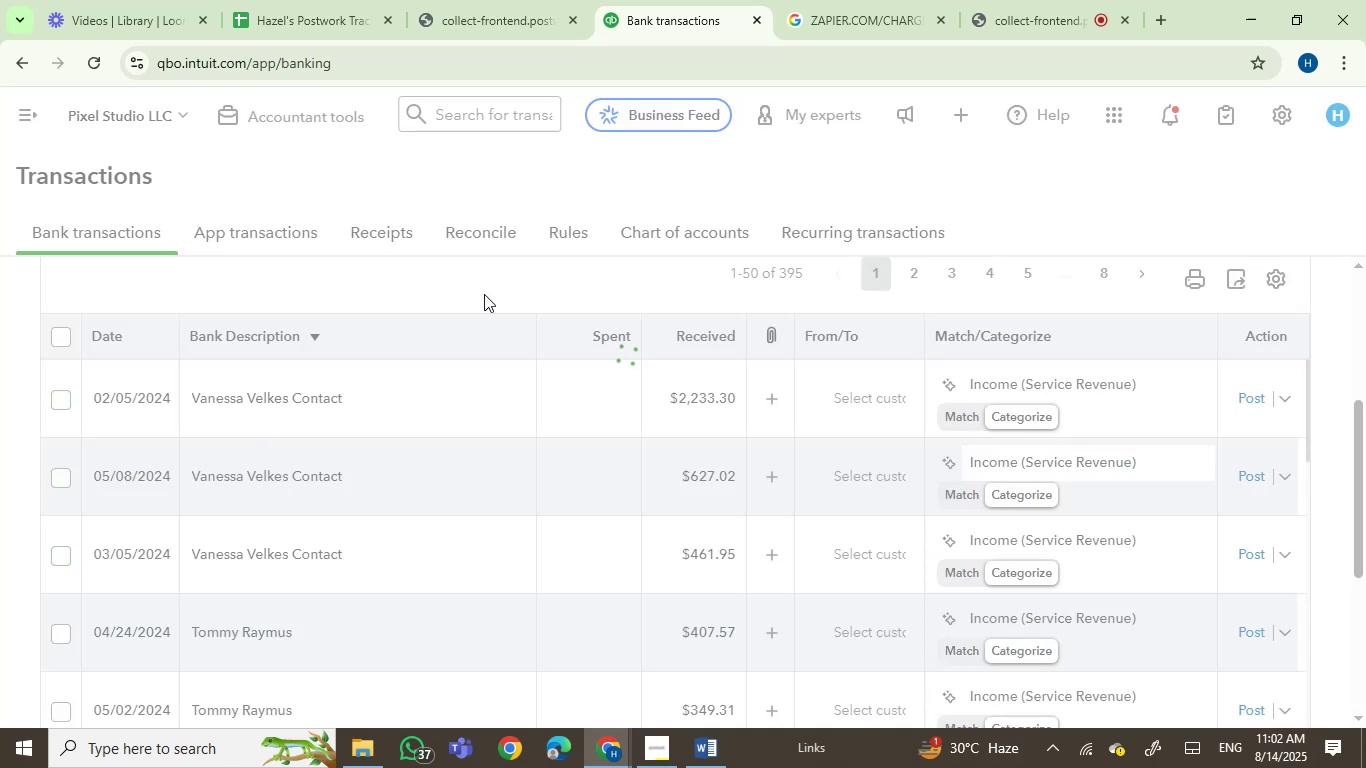 
scroll: coordinate [484, 294], scroll_direction: down, amount: 1.0
 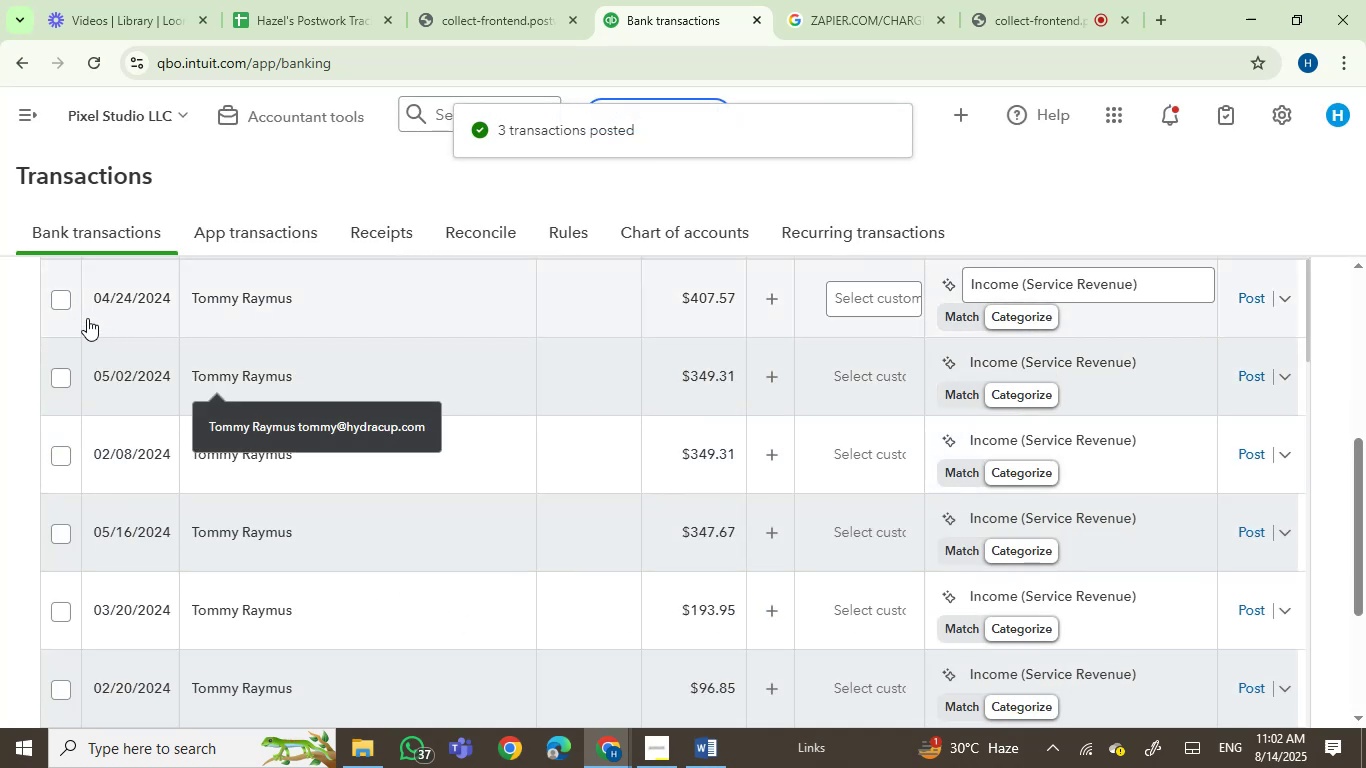 
left_click([62, 305])
 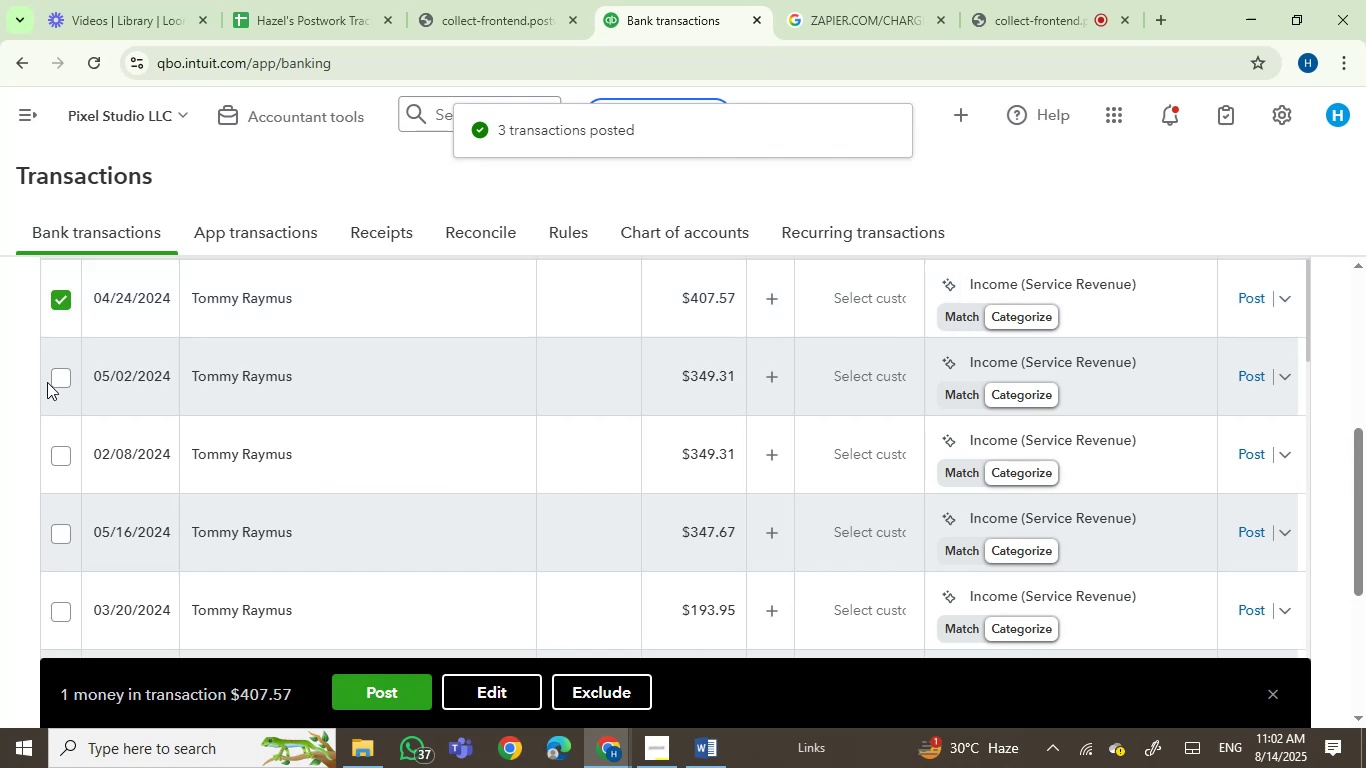 
left_click([54, 373])
 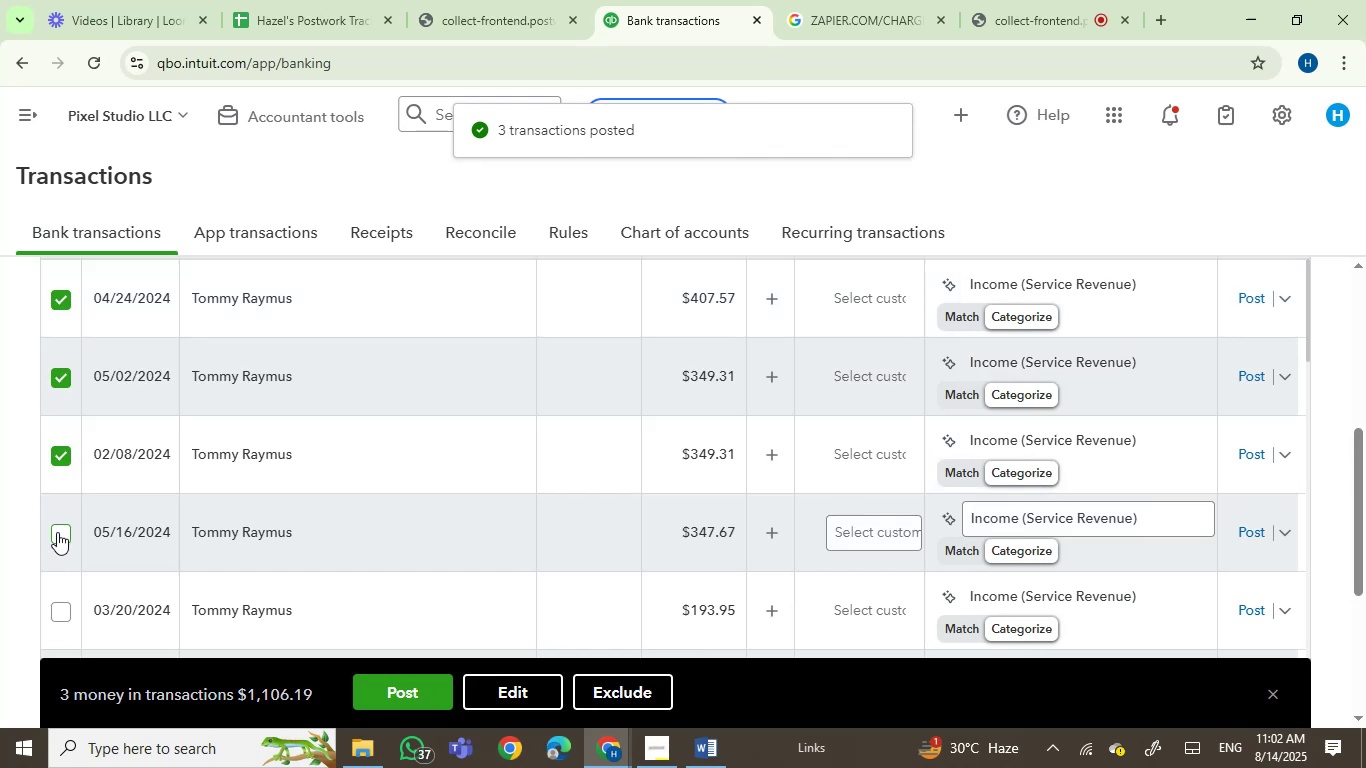 
double_click([58, 608])
 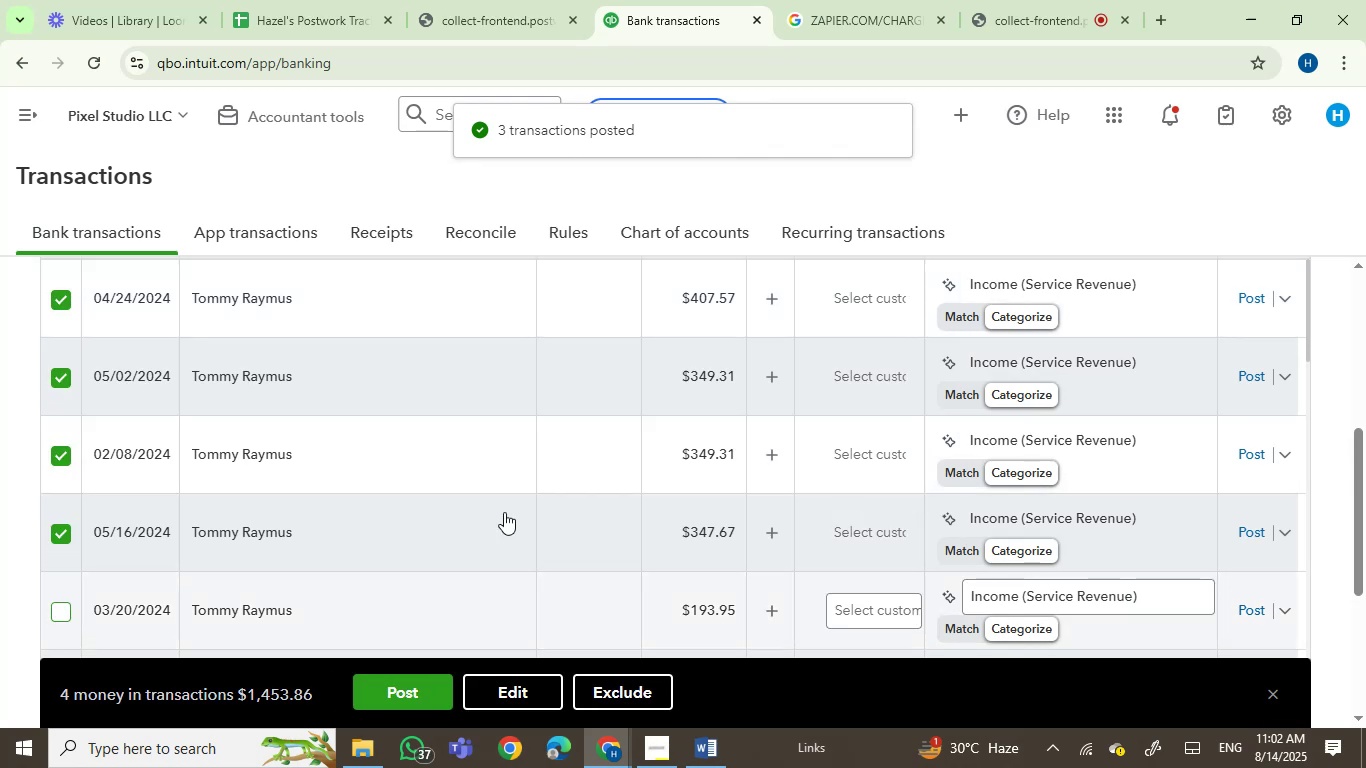 
scroll: coordinate [514, 509], scroll_direction: down, amount: 3.0
 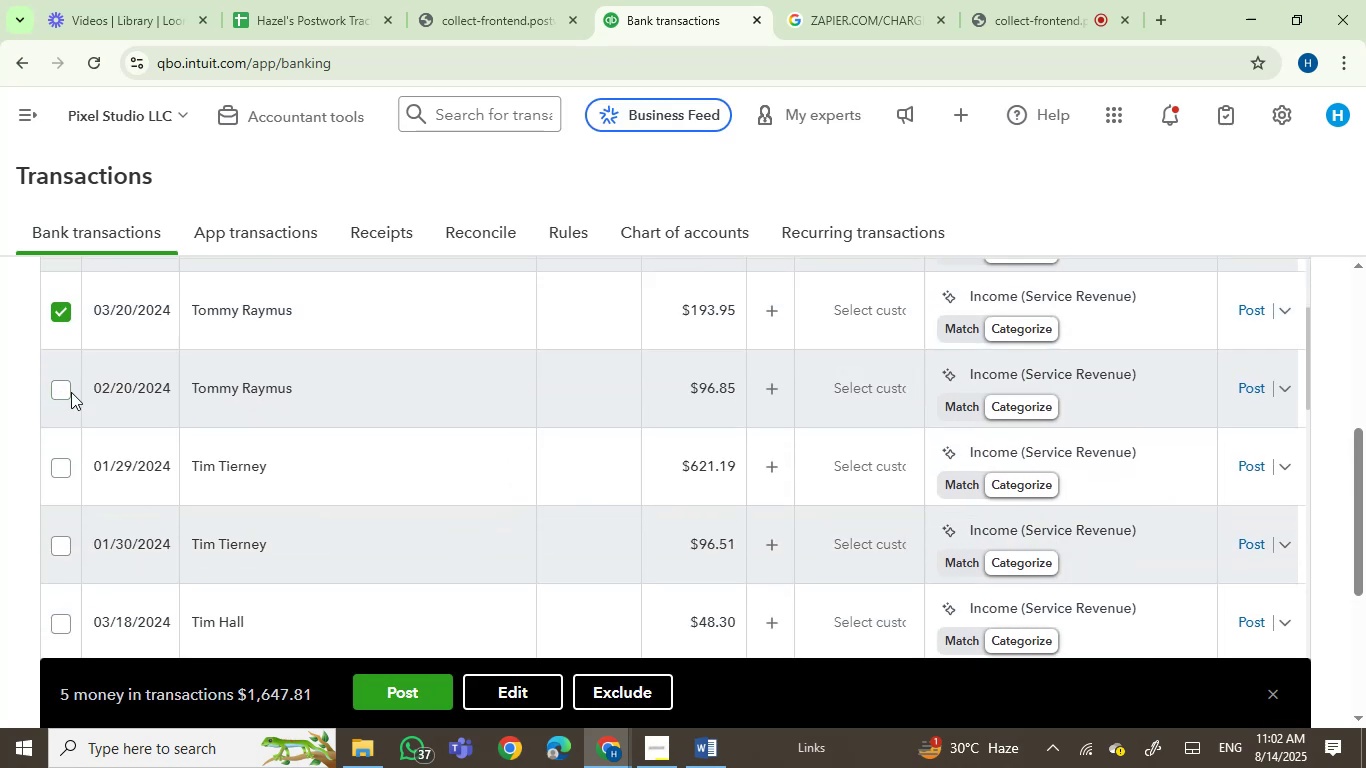 
left_click([63, 390])
 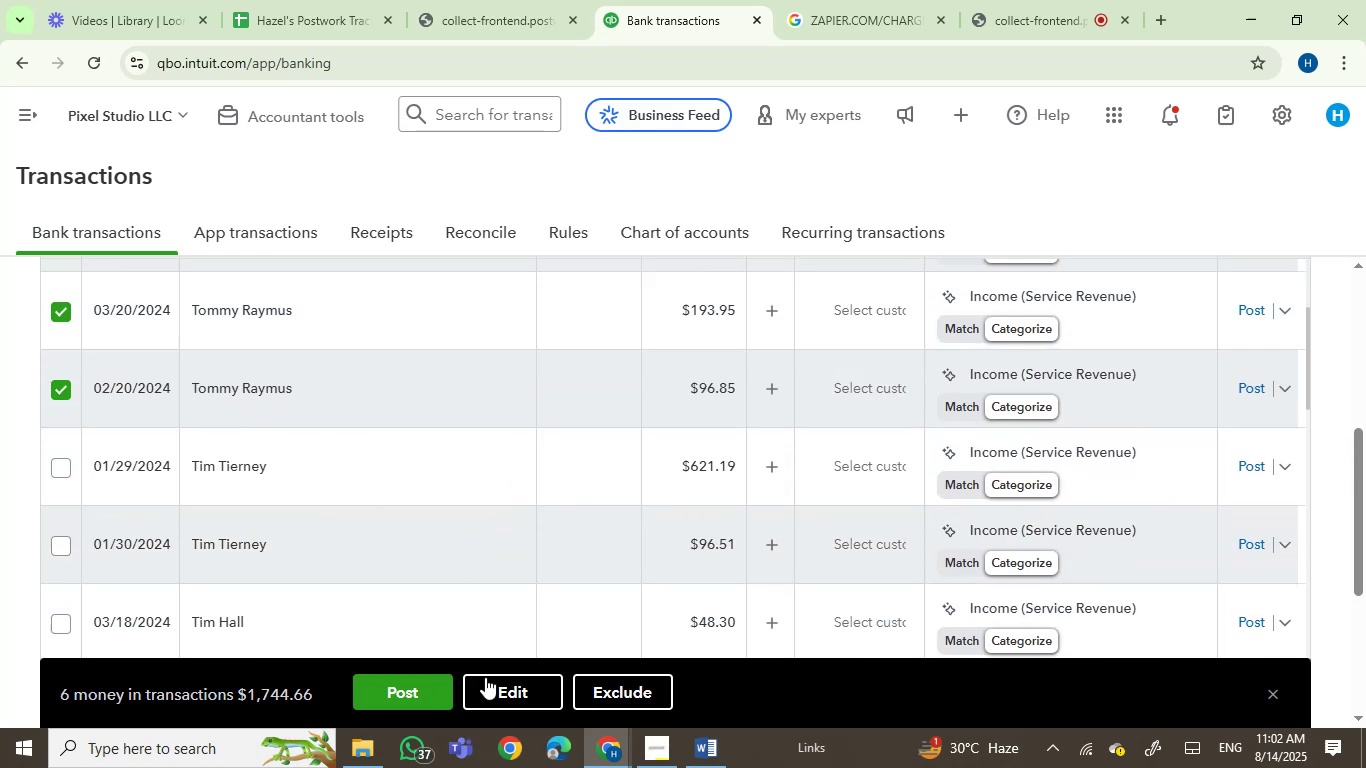 
left_click([485, 677])
 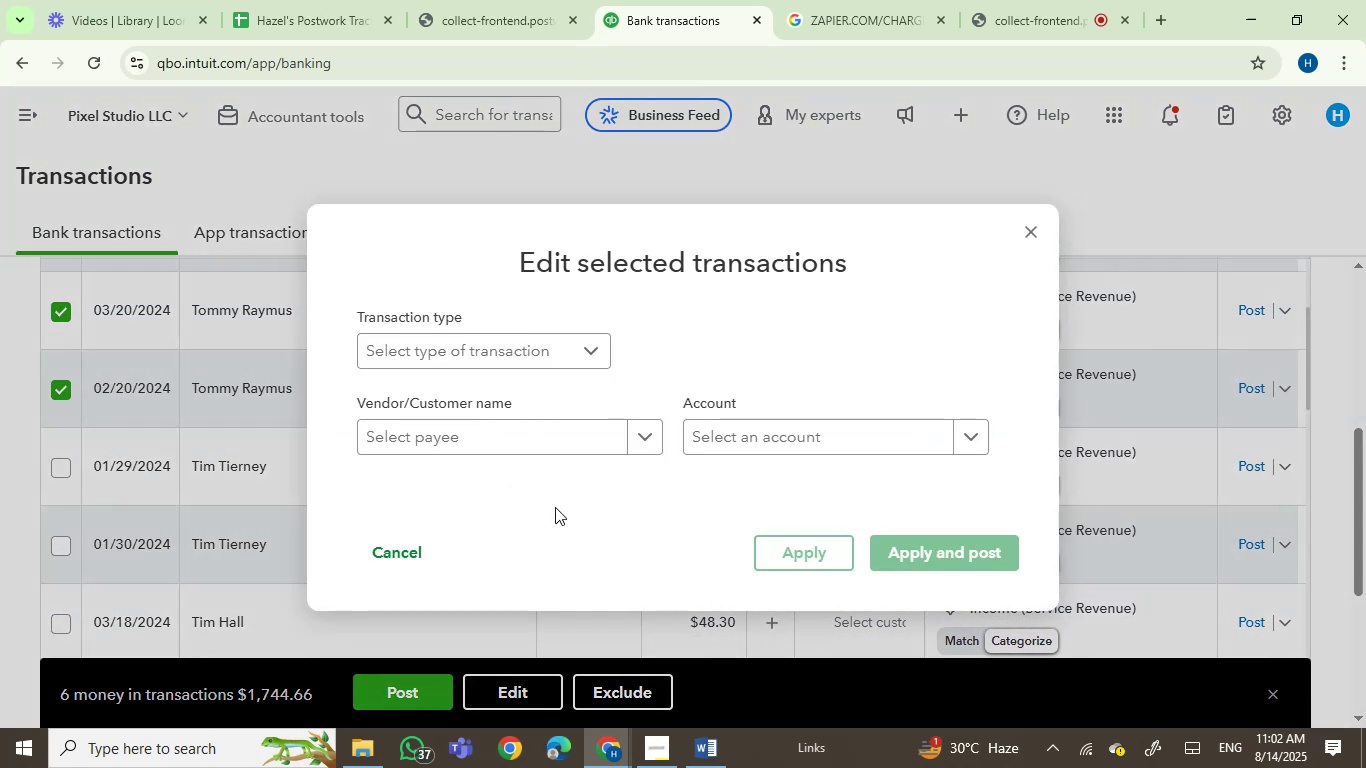 
left_click([522, 444])
 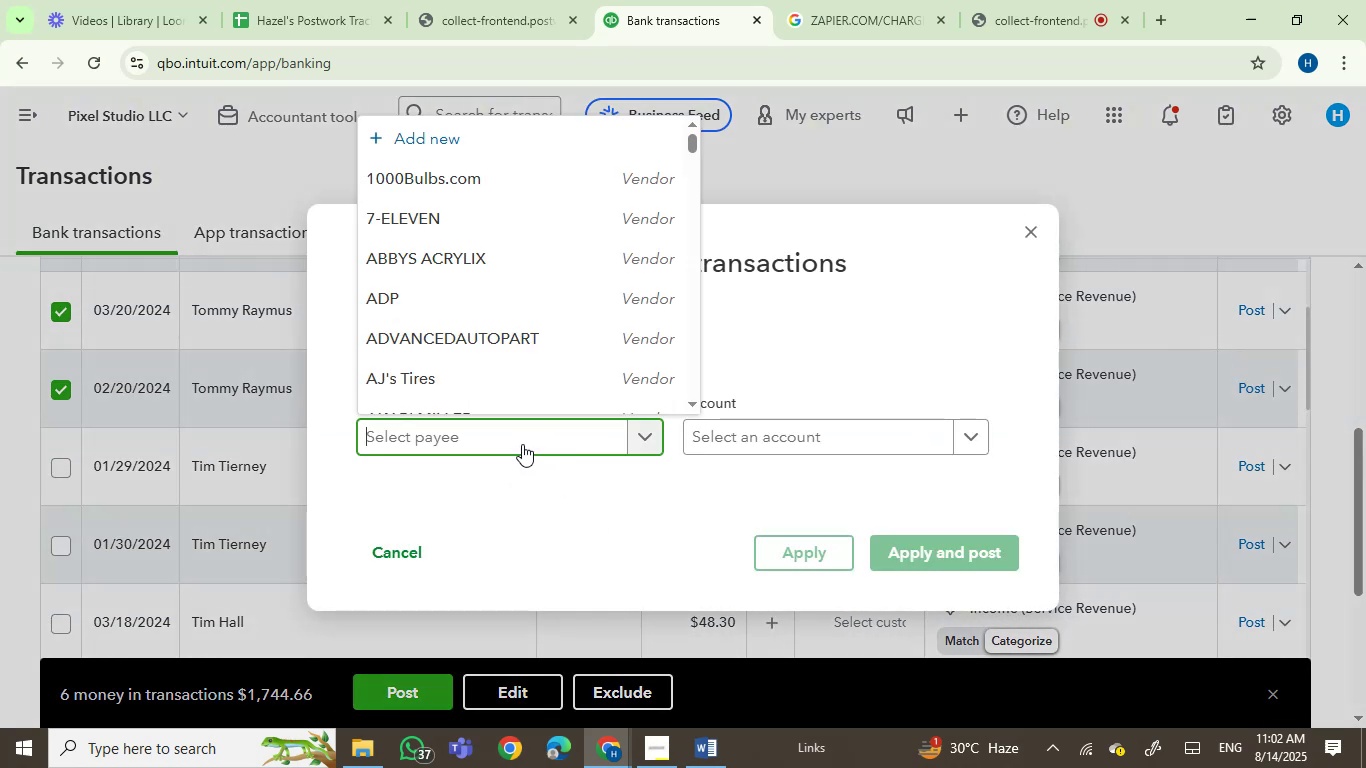 
type(tomm)
 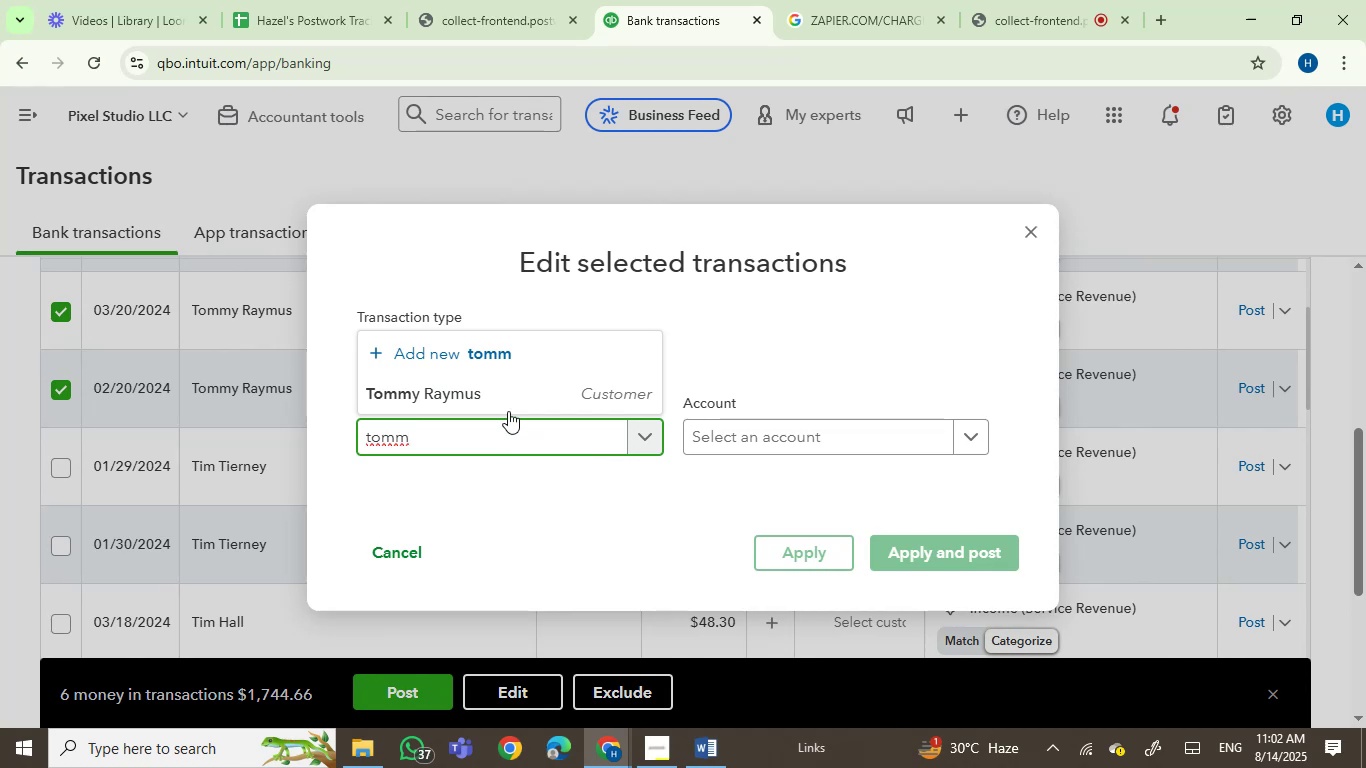 
double_click([705, 439])
 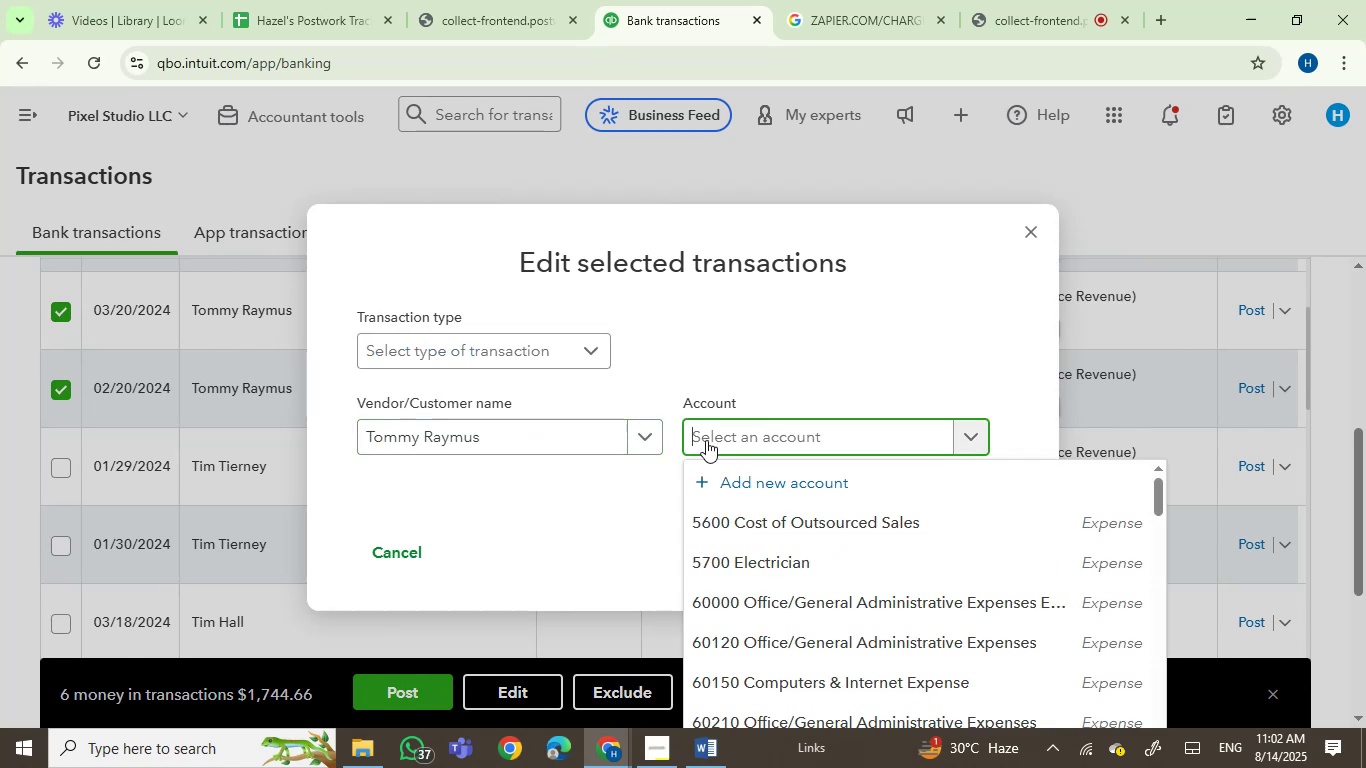 
type(servic)
 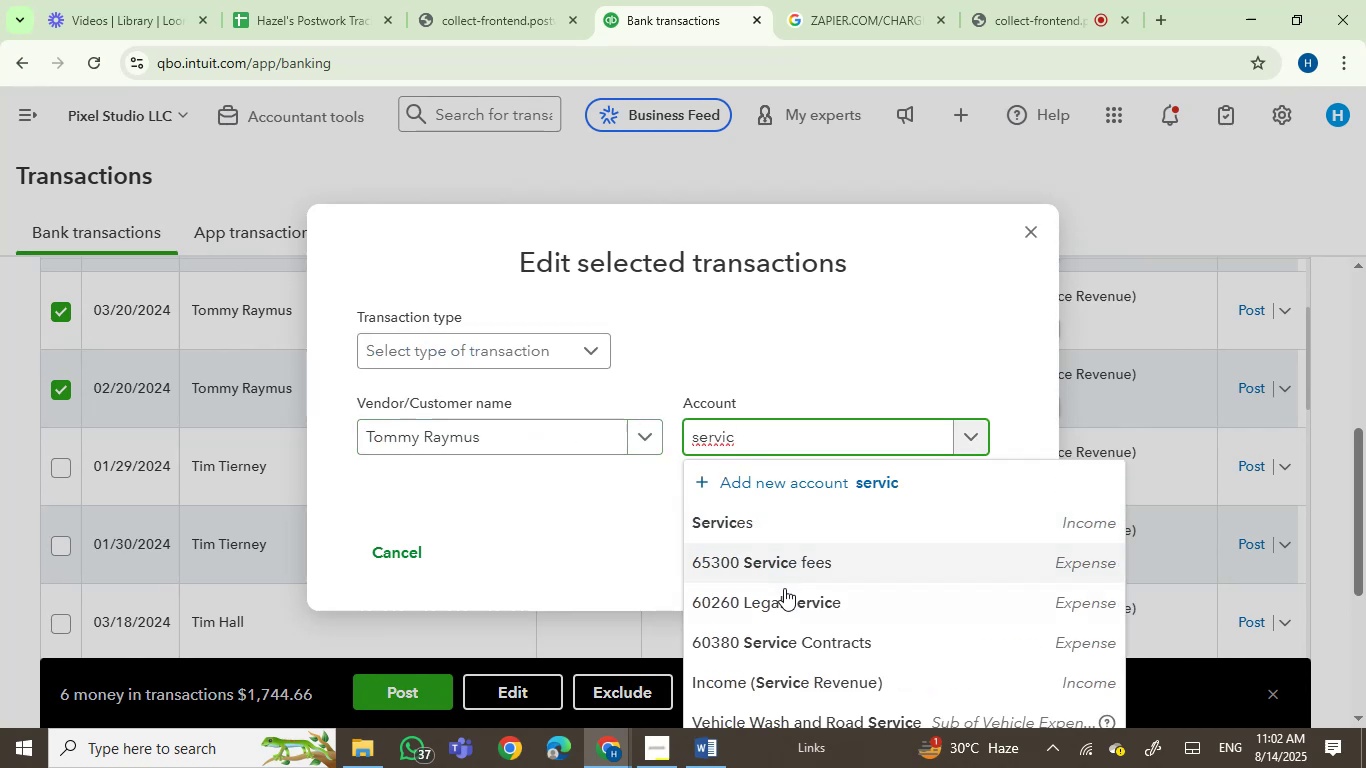 
left_click([745, 524])
 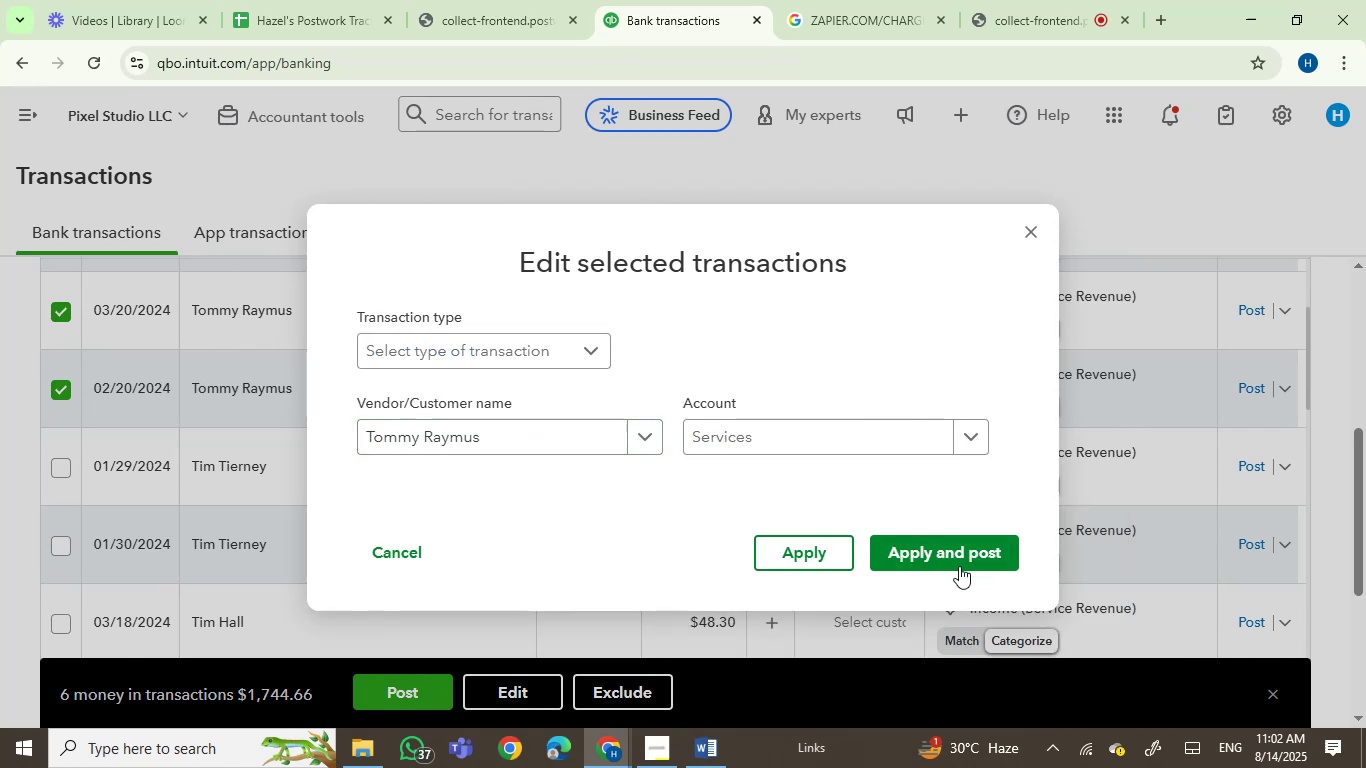 
left_click([959, 566])
 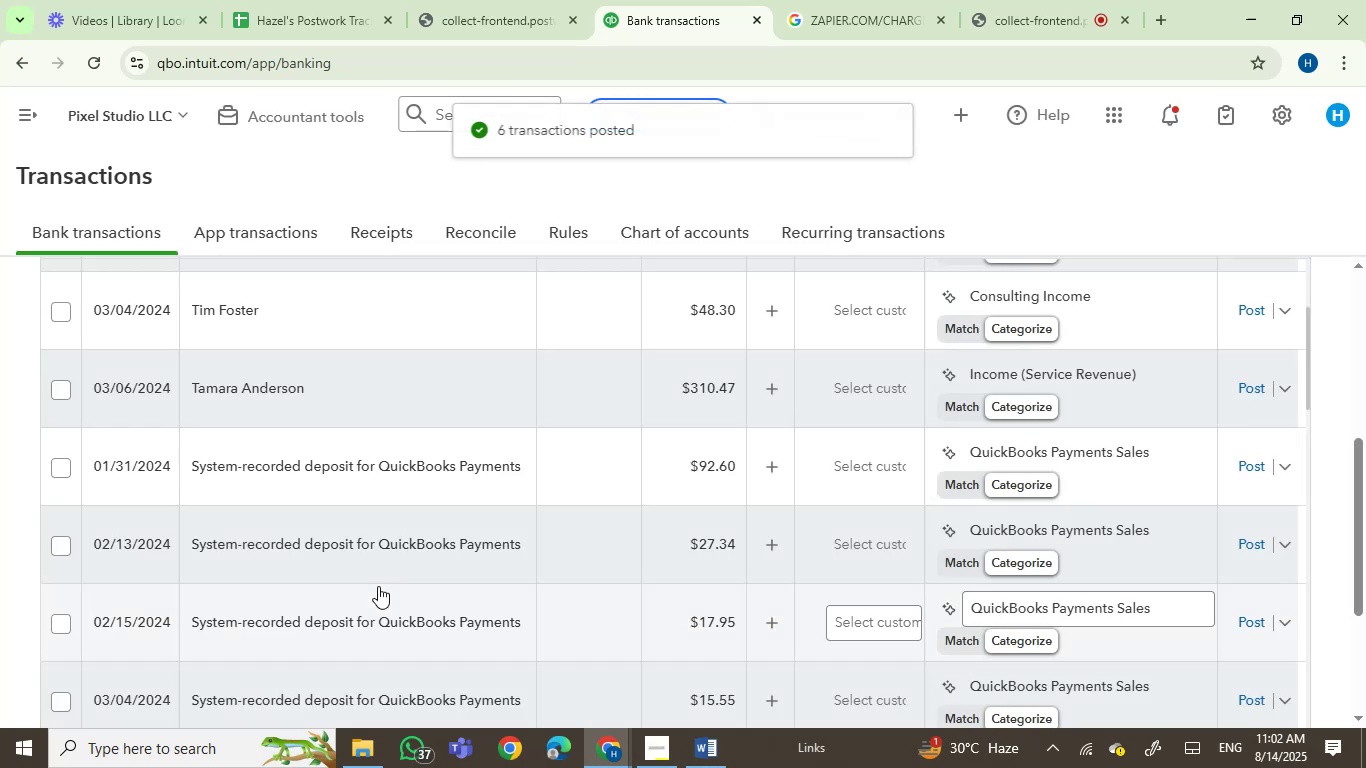 
wait(5.9)
 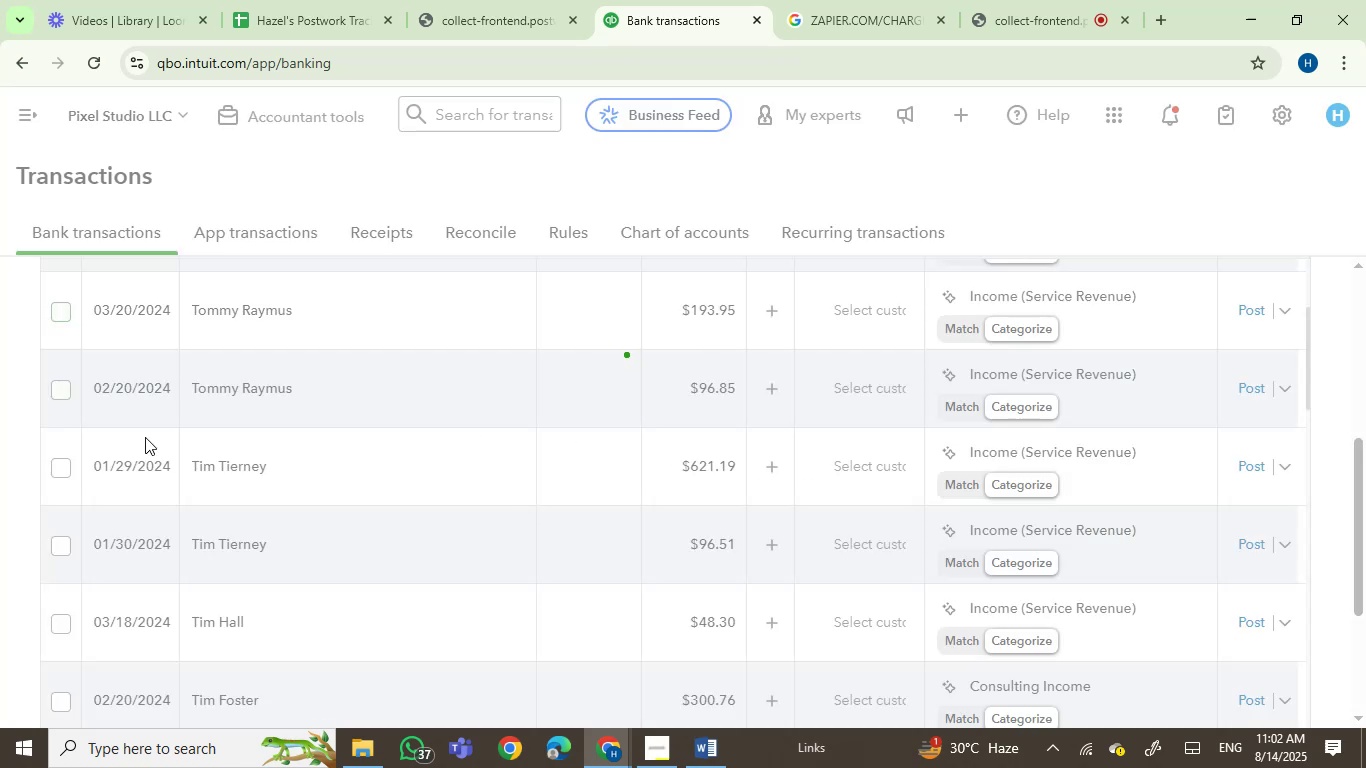 
scroll: coordinate [67, 542], scroll_direction: up, amount: 2.0
 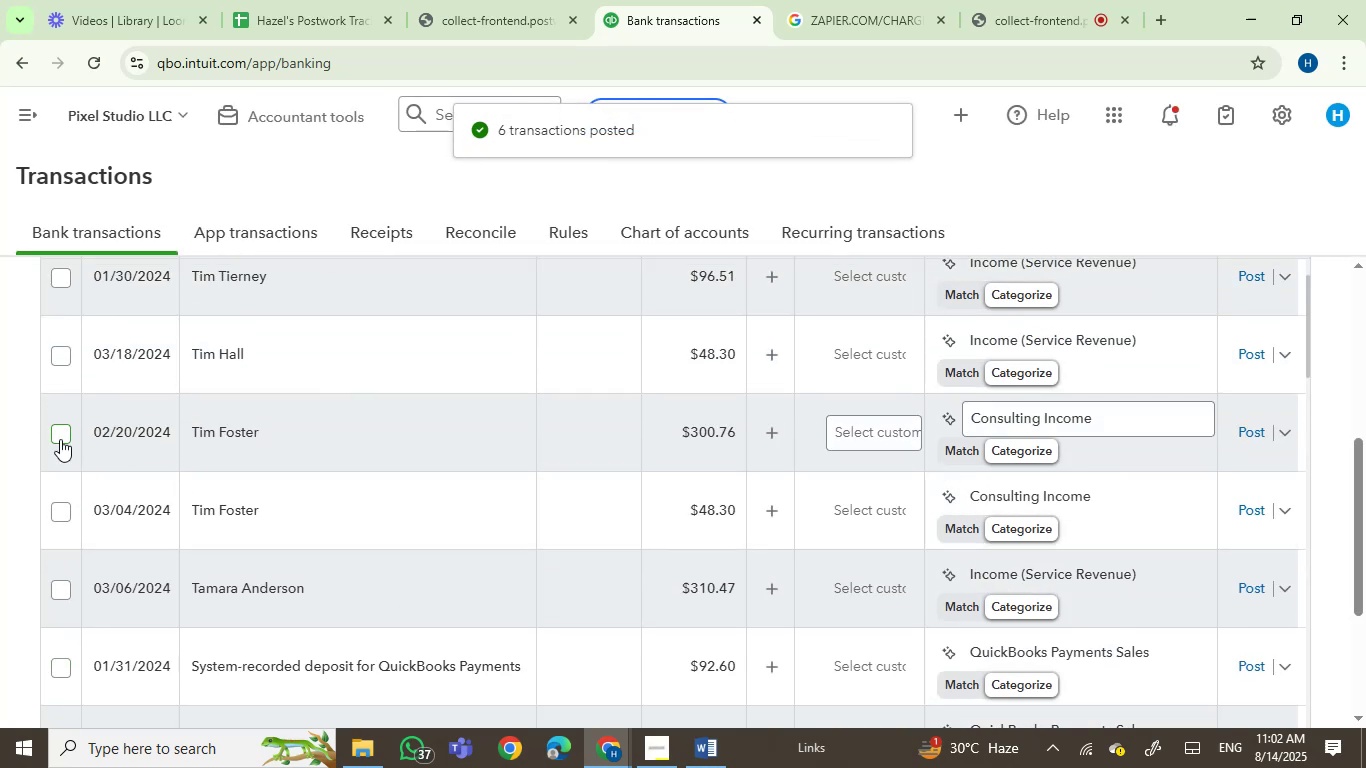 
double_click([59, 518])
 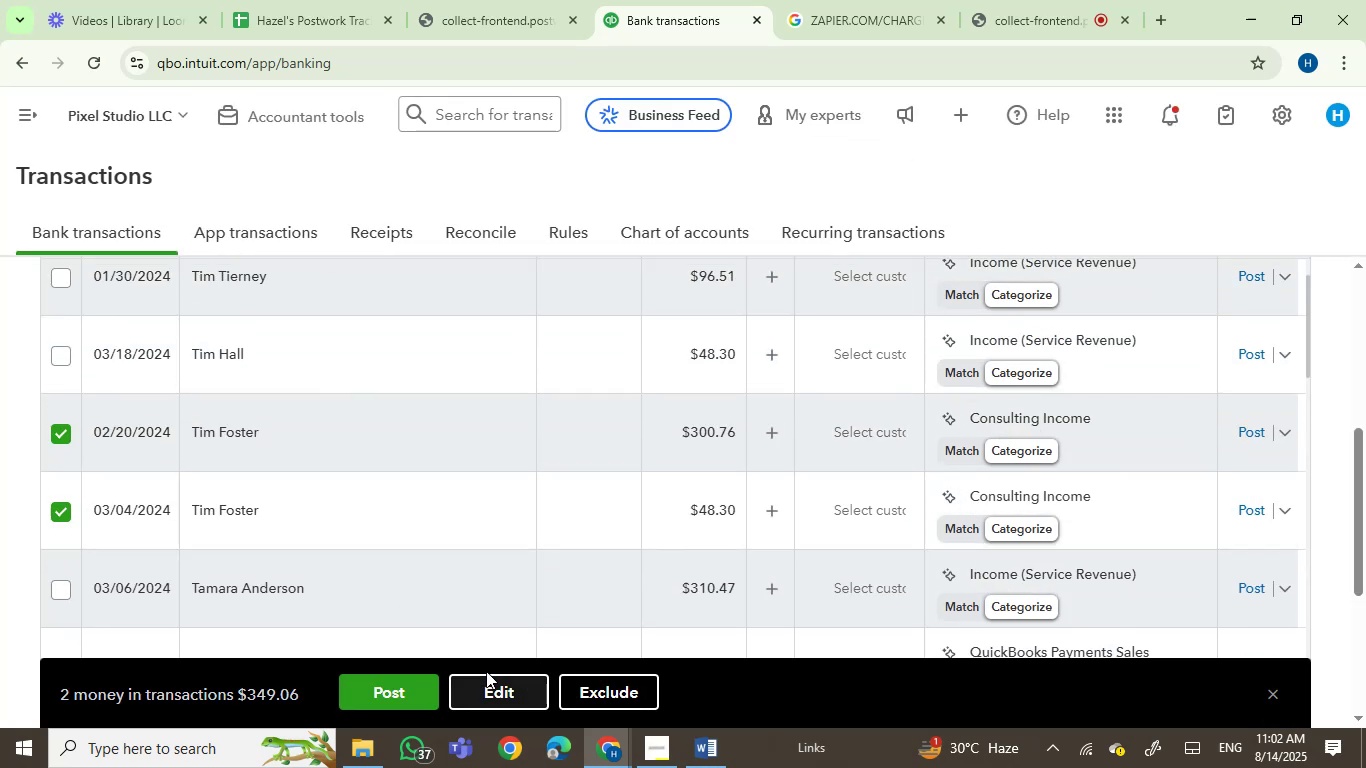 
left_click([484, 687])
 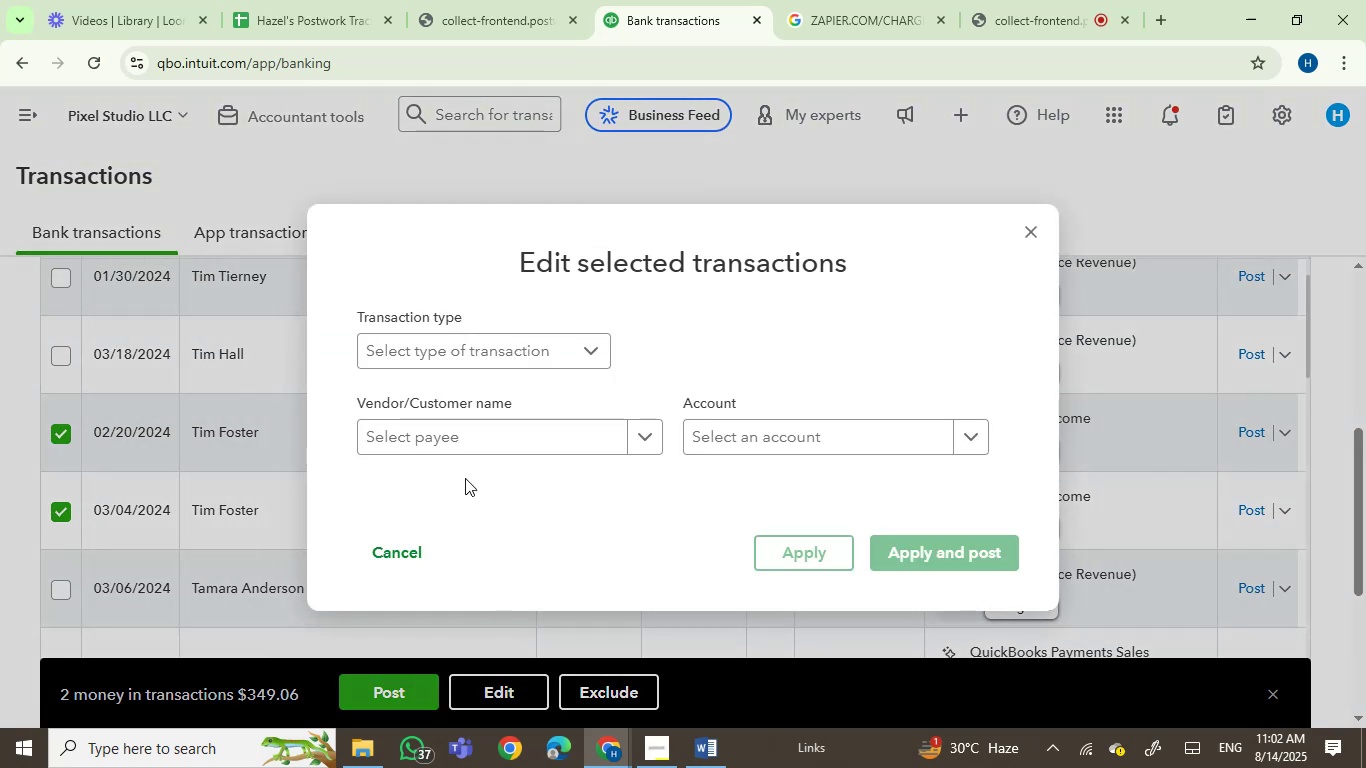 
left_click([471, 451])
 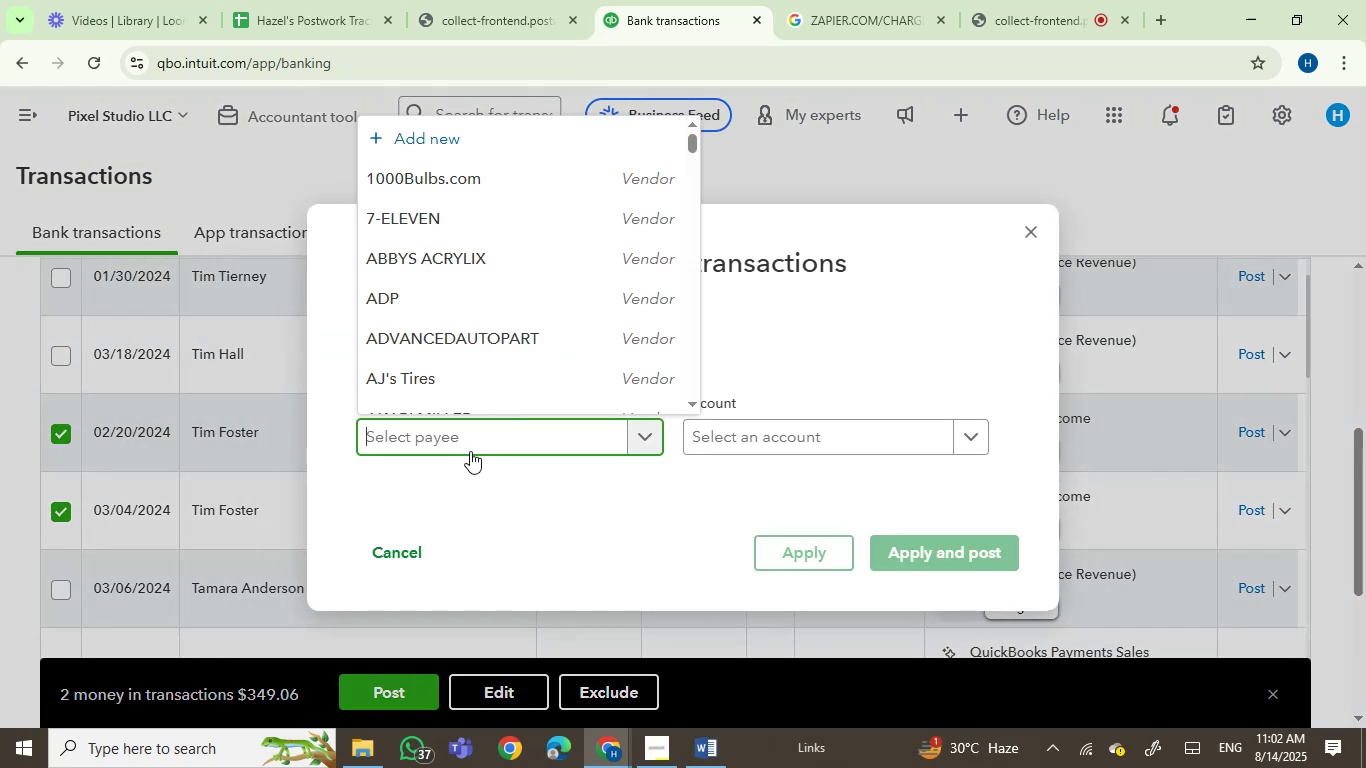 
type(tim f)
 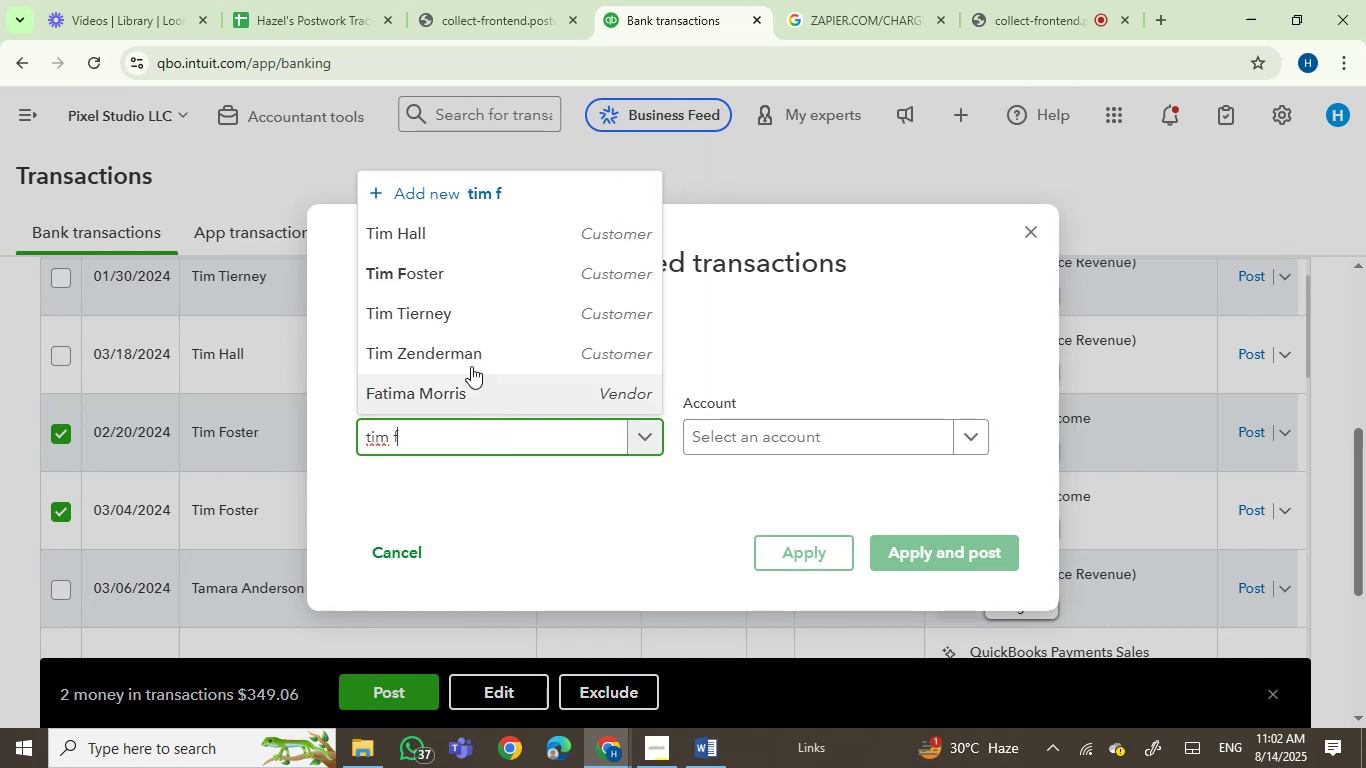 
left_click([453, 277])
 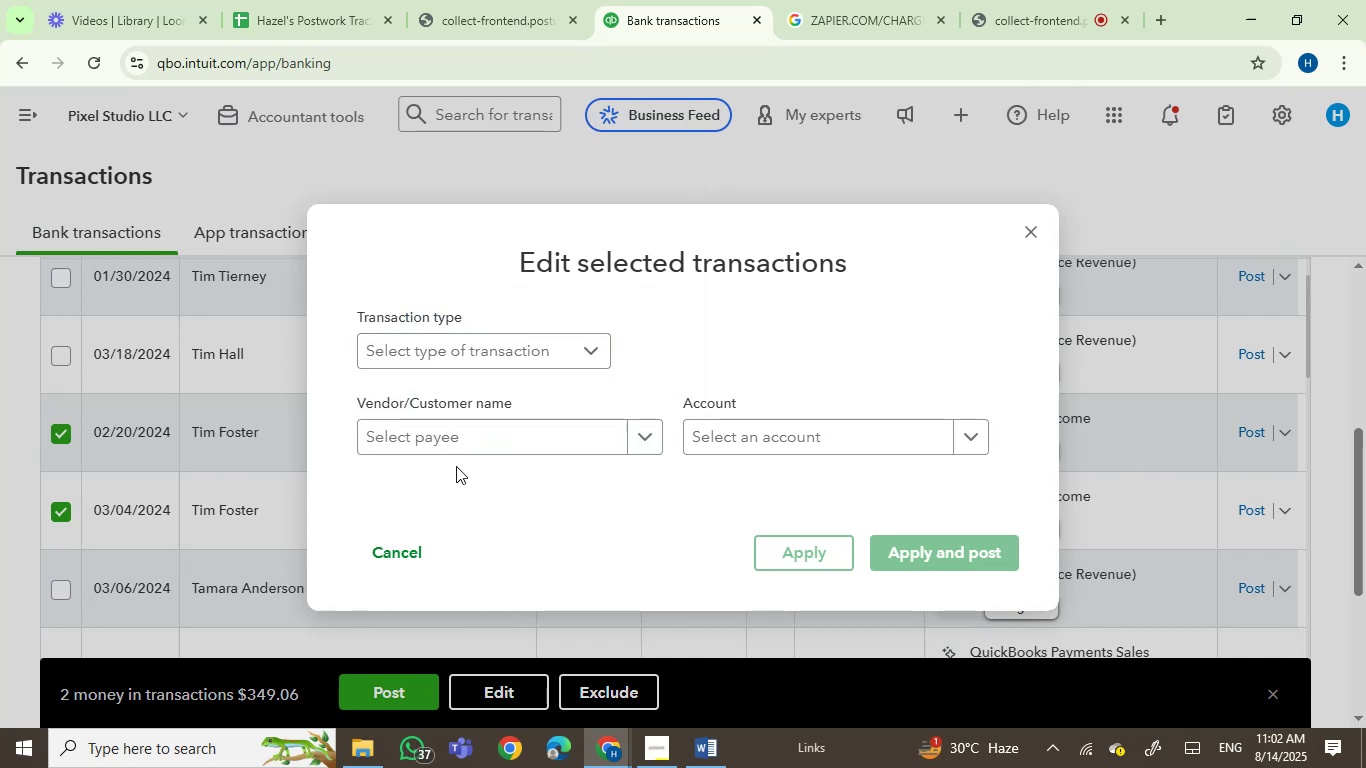 
left_click([451, 439])
 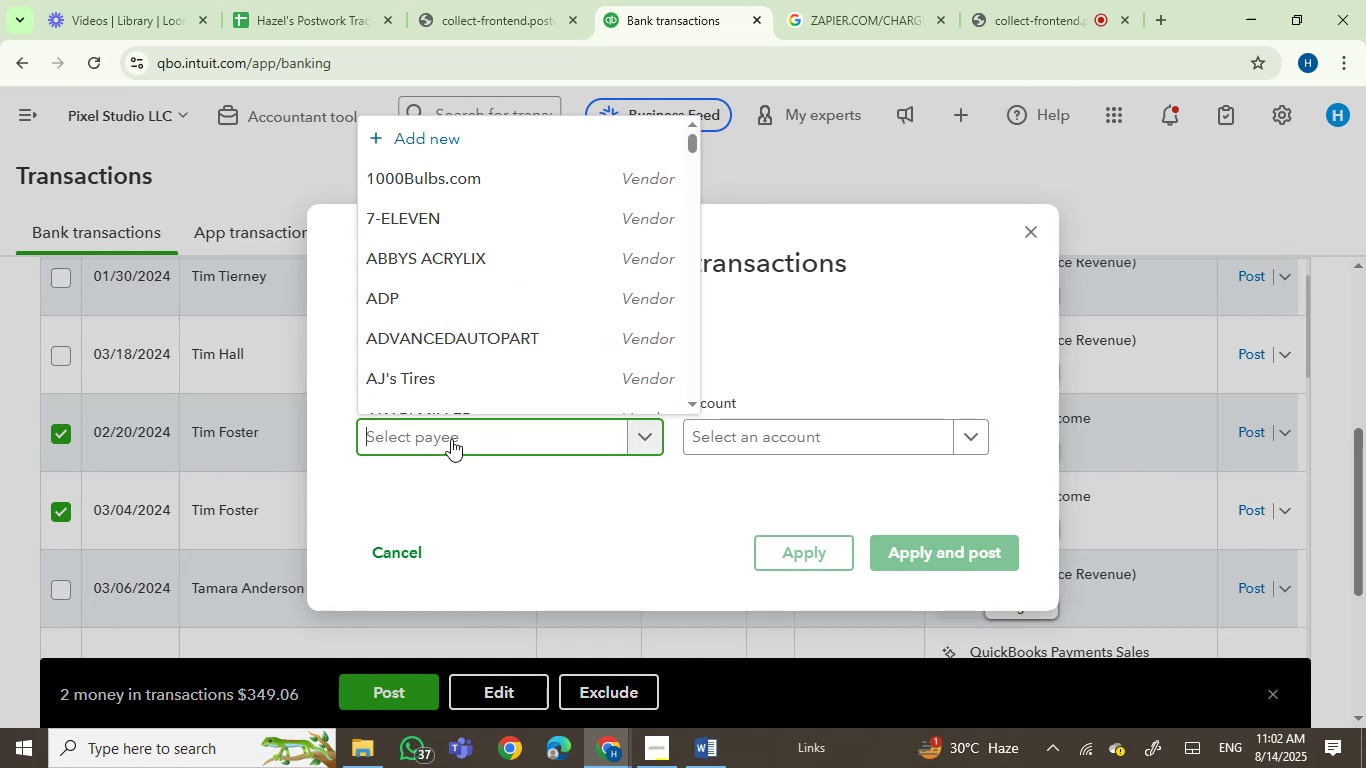 
type(tim fos)
 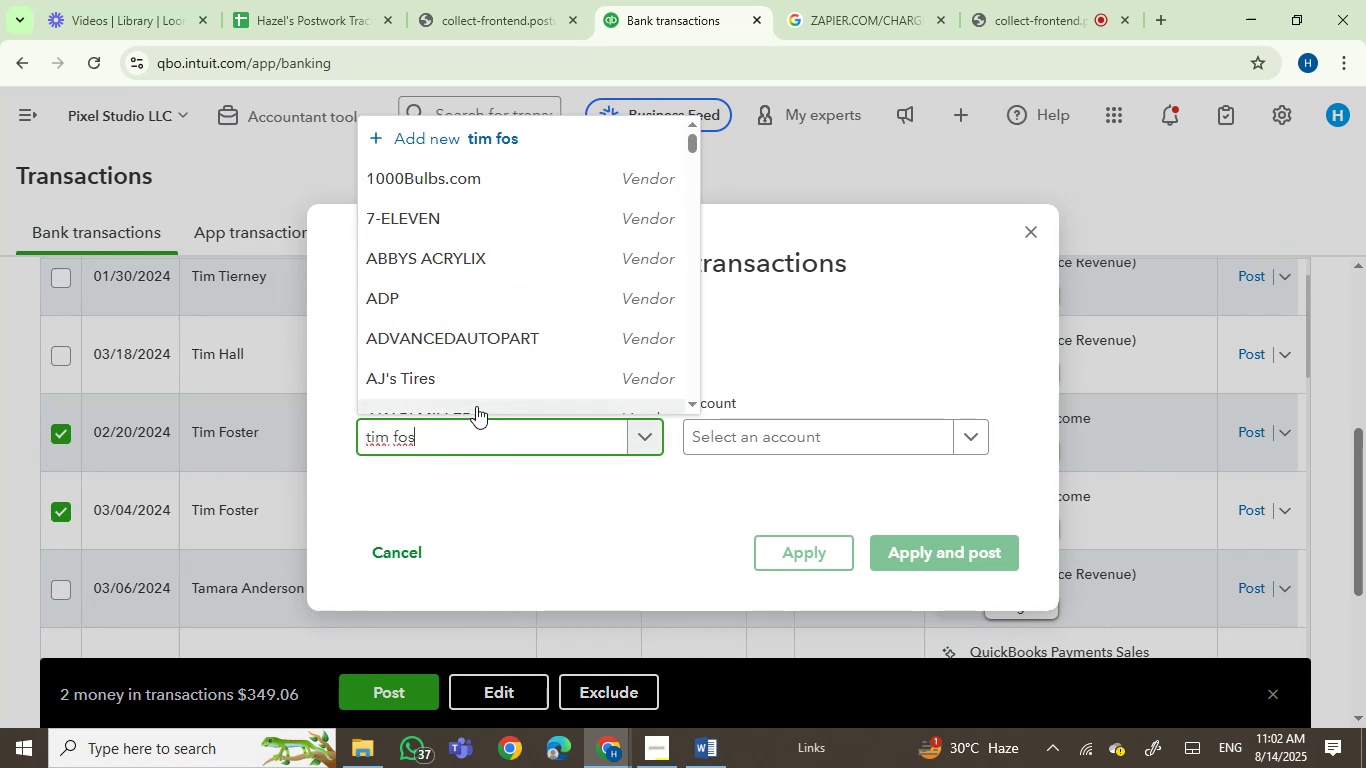 
left_click_drag(start_coordinate=[440, 392], to_coordinate=[447, 394])
 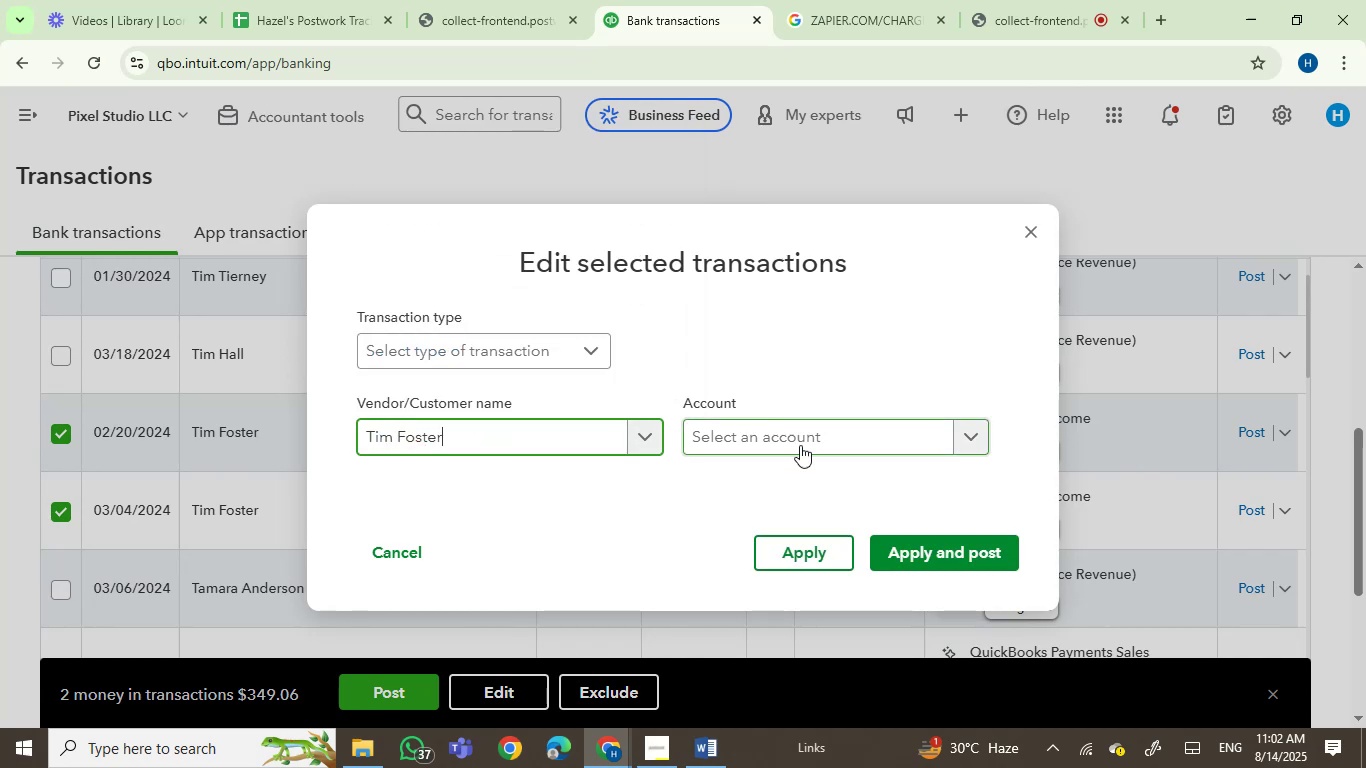 
left_click([802, 449])
 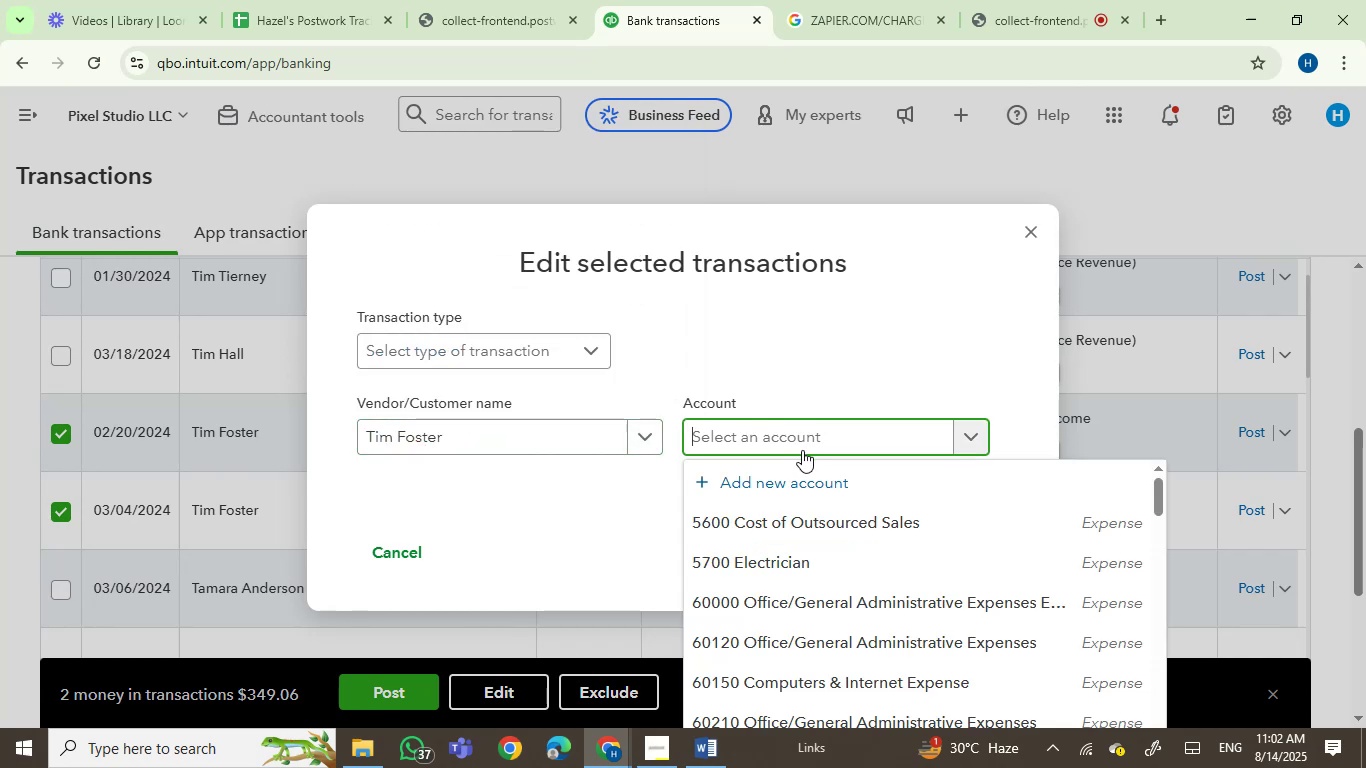 
type(sev)
key(Backspace)
type(rn)
key(Backspace)
type(vic)
 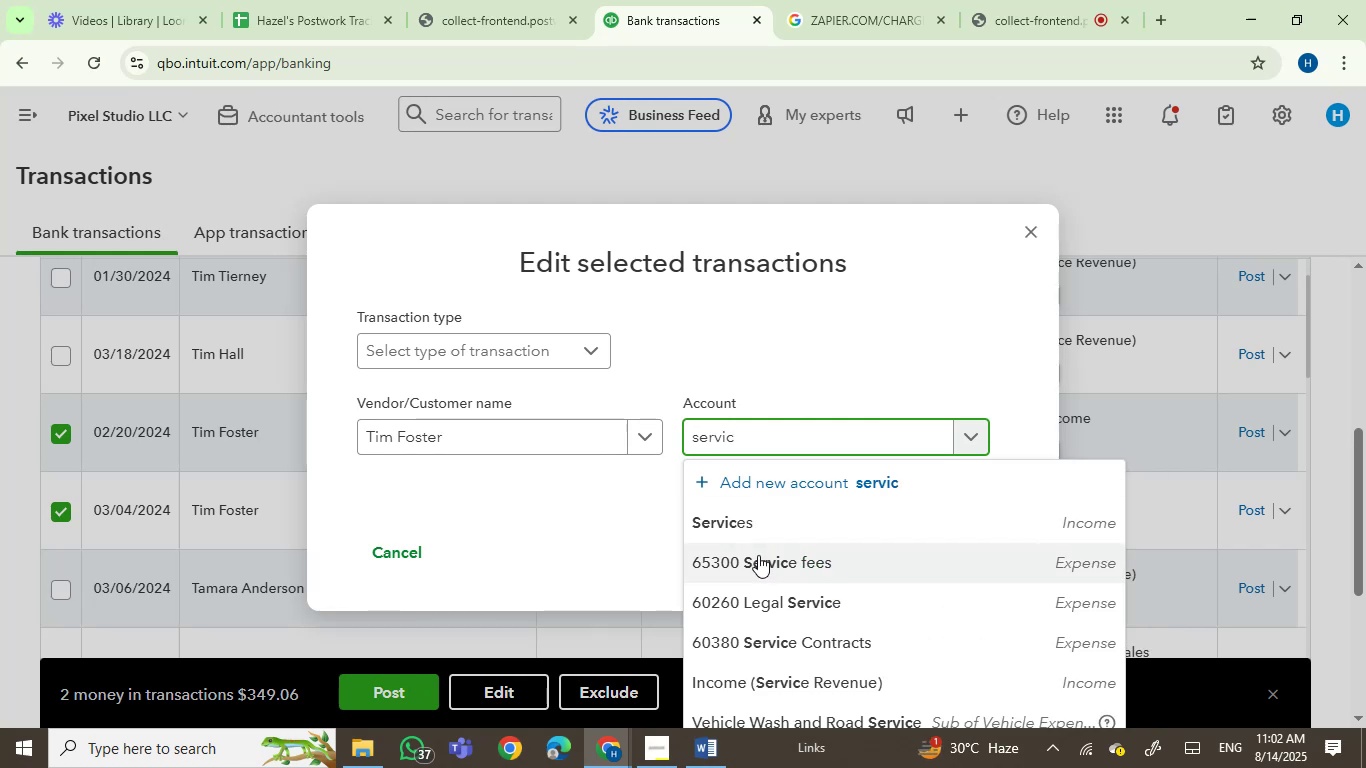 
left_click([755, 525])
 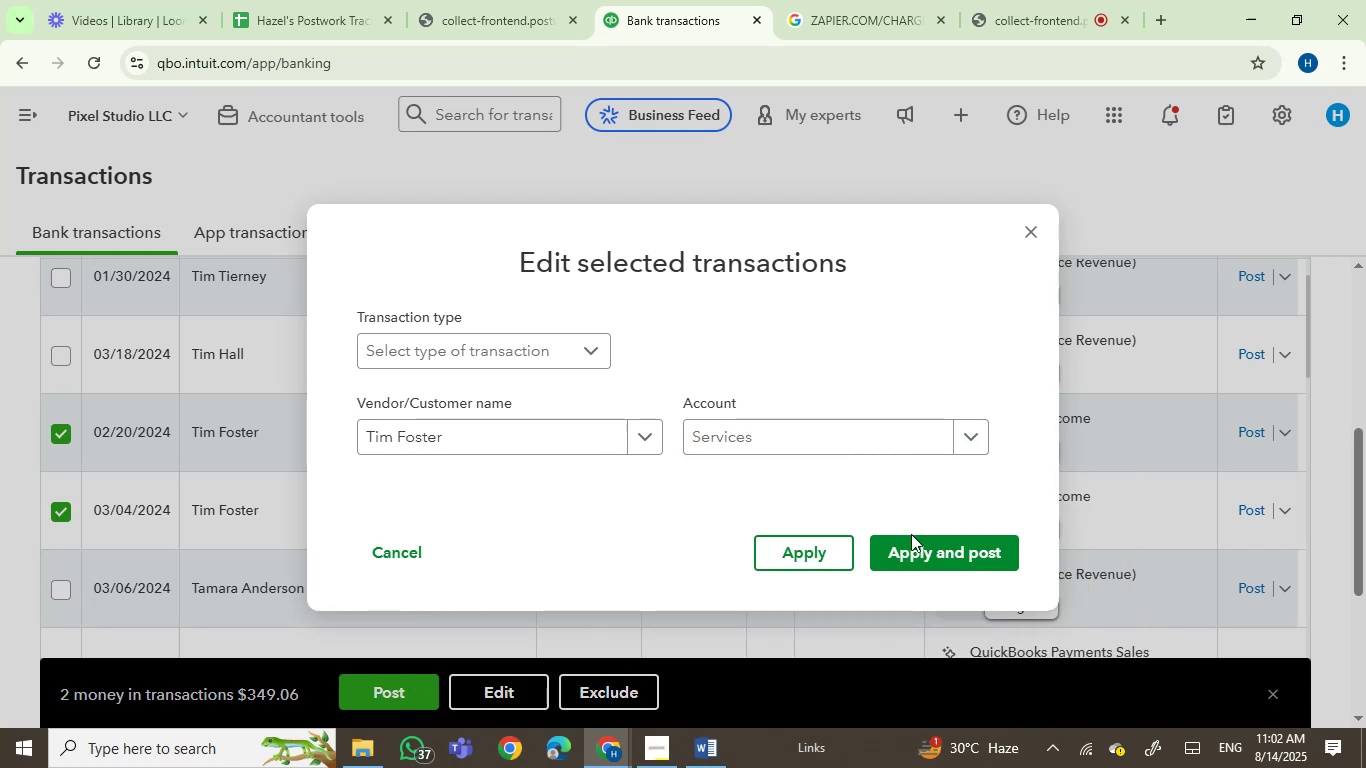 
left_click([936, 551])
 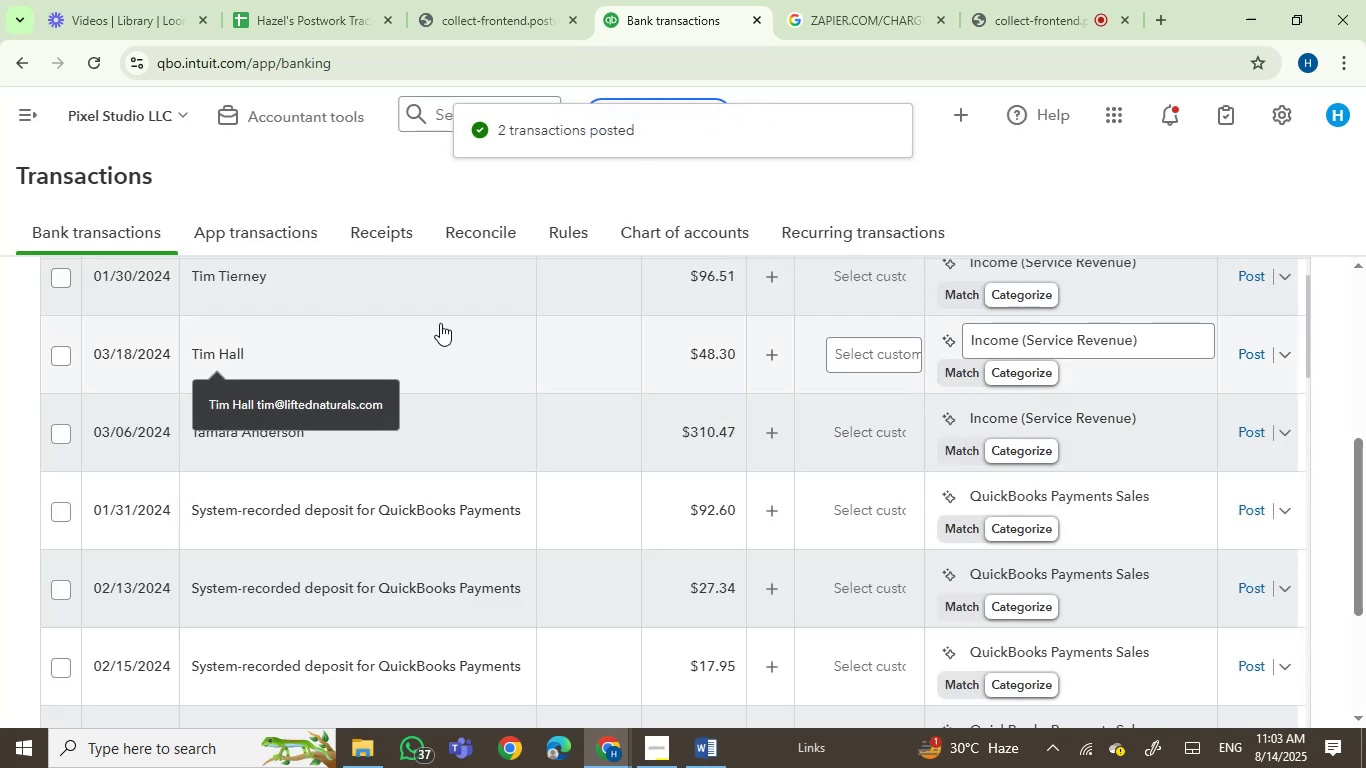 
wait(5.58)
 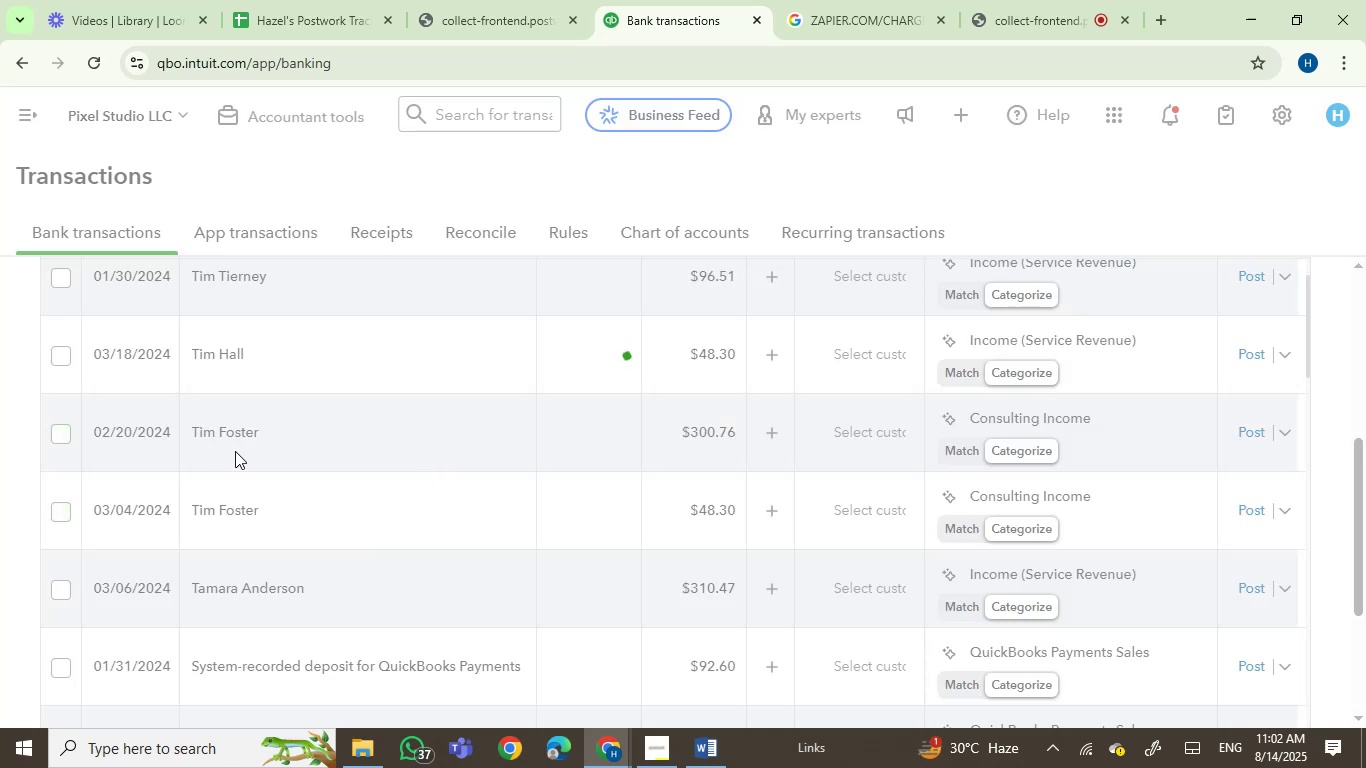 
left_click([868, 354])
 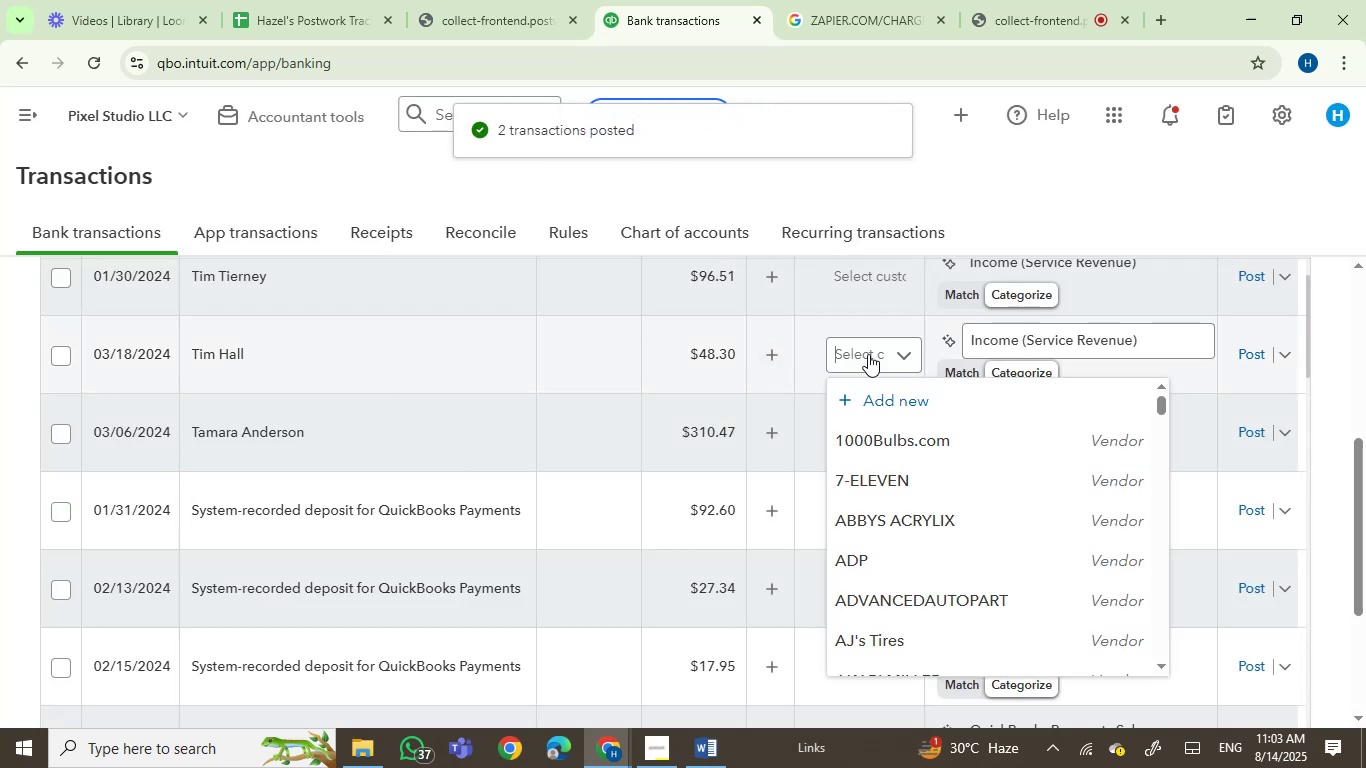 
type(timmha)
 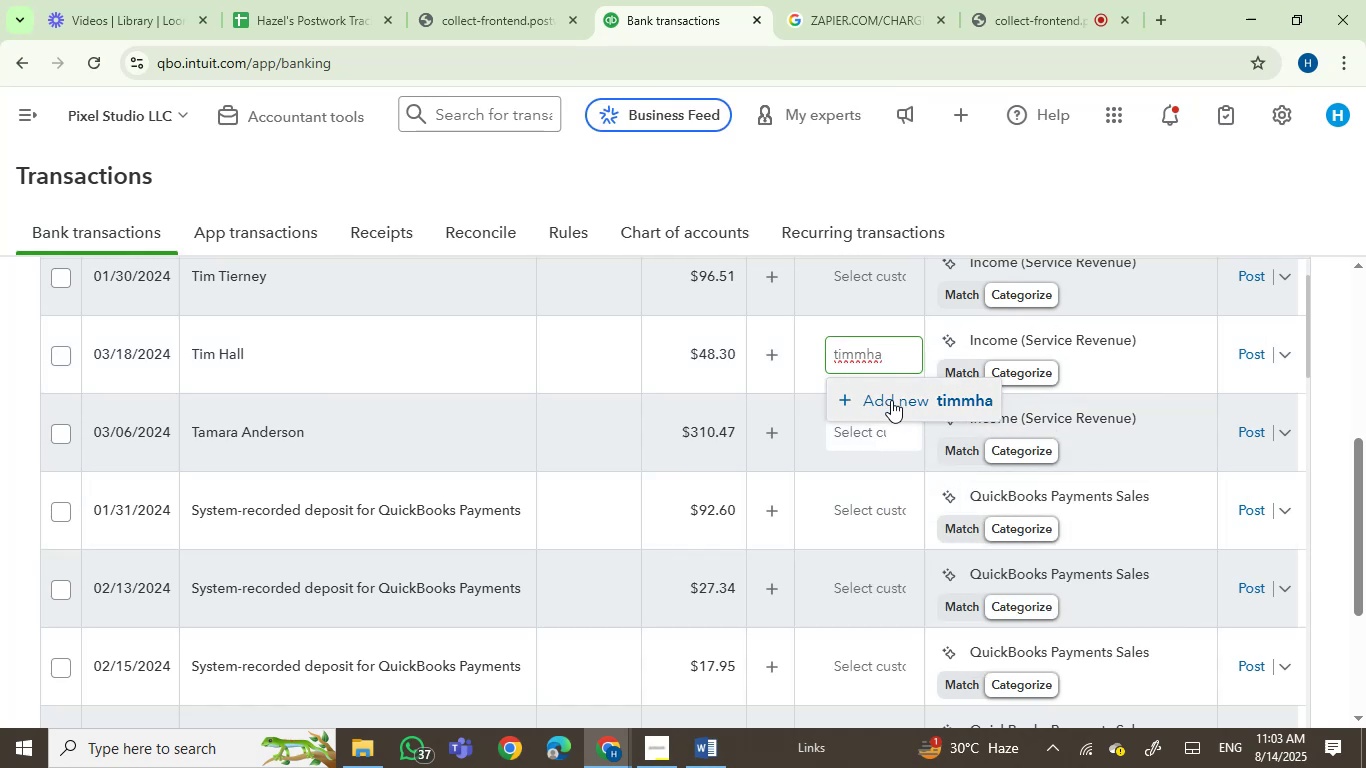 
wait(5.38)
 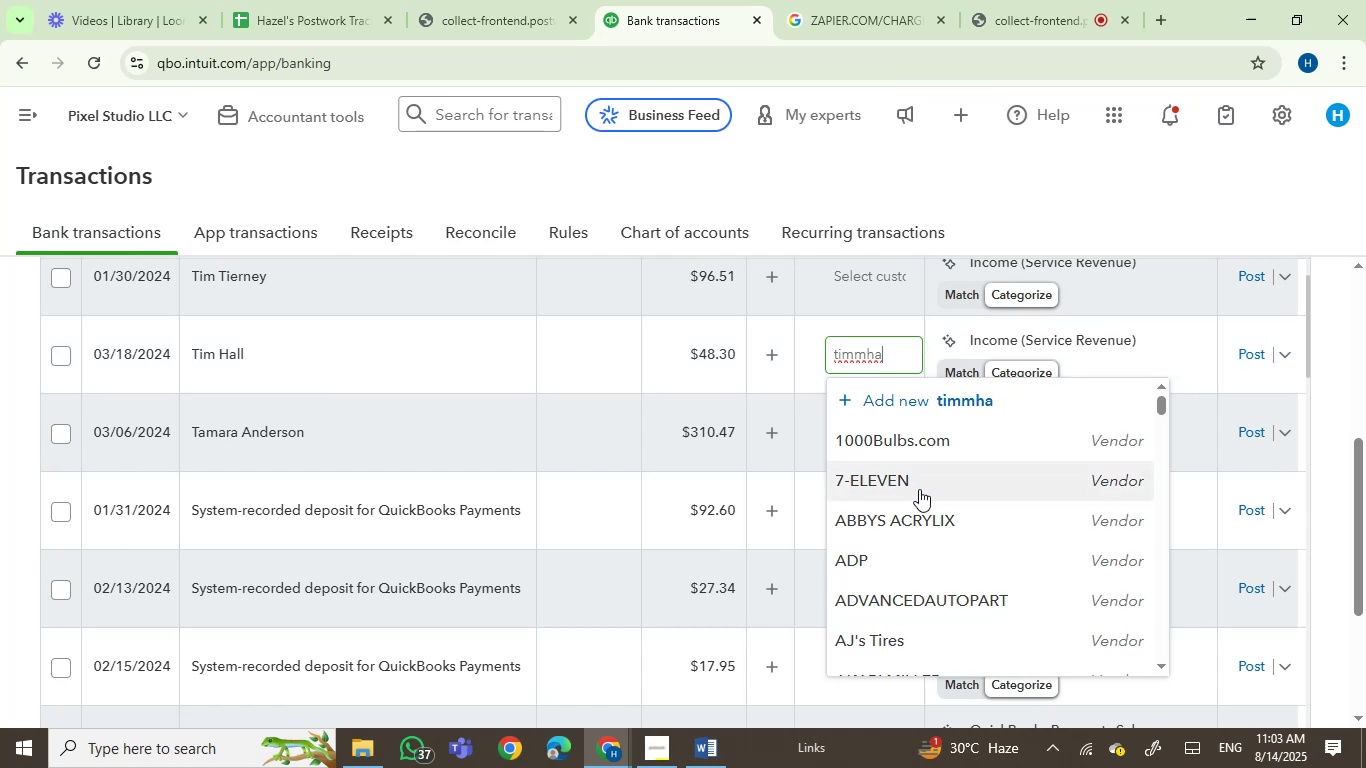 
key(Backspace)
 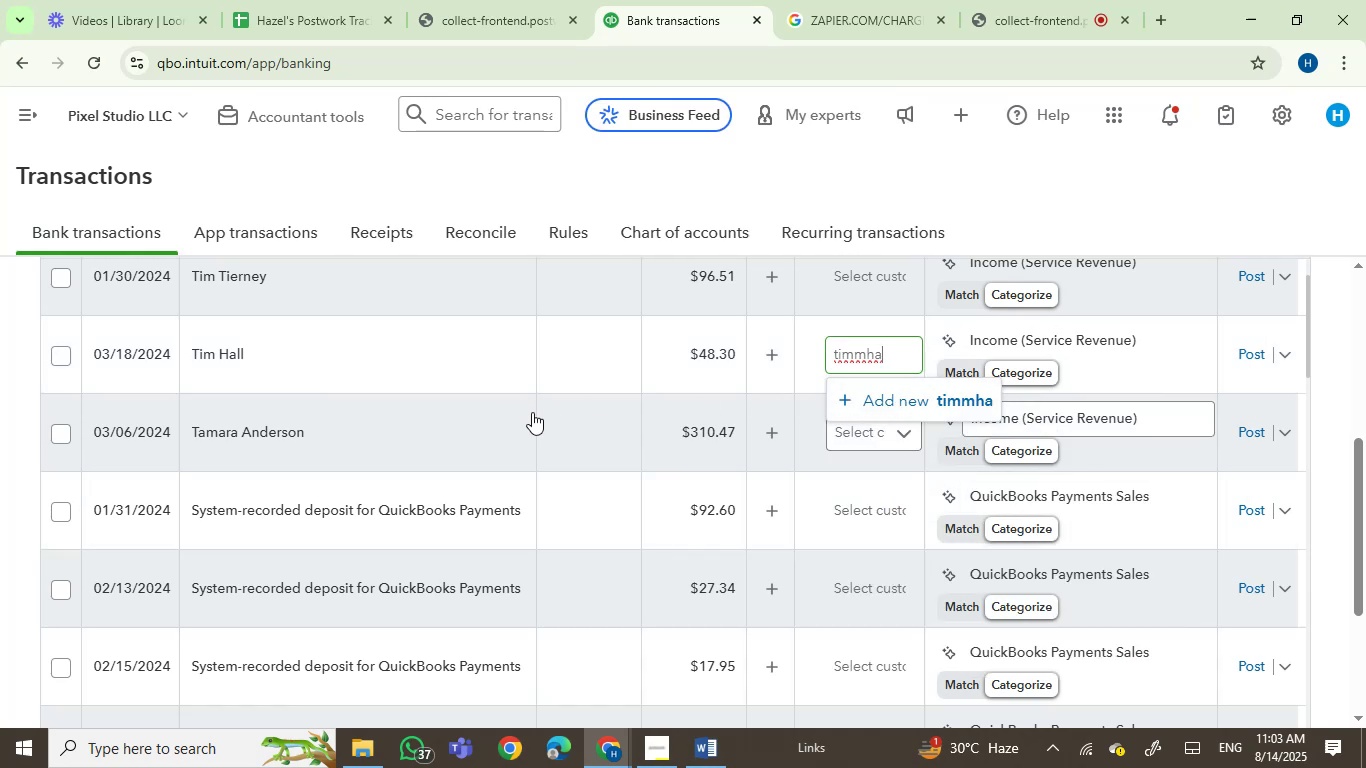 
key(Backspace)
 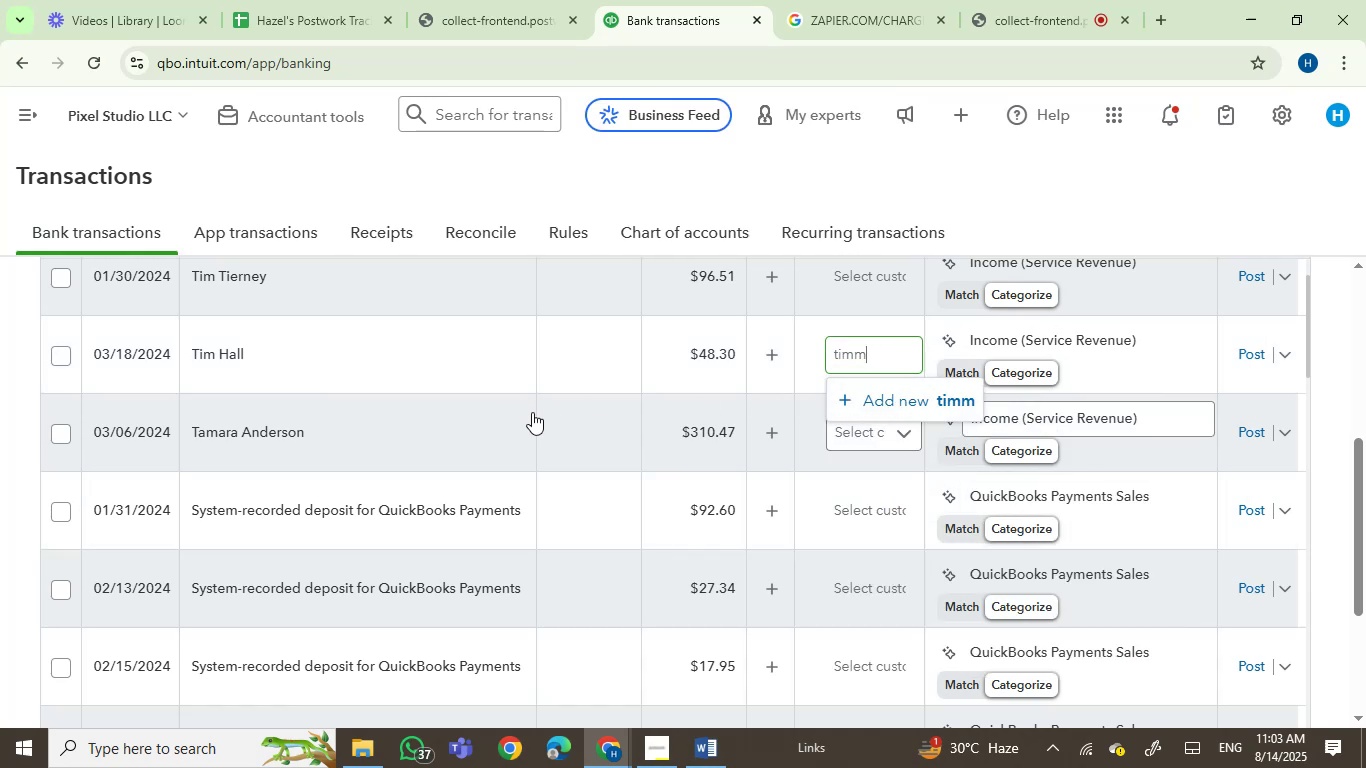 
key(Space)
 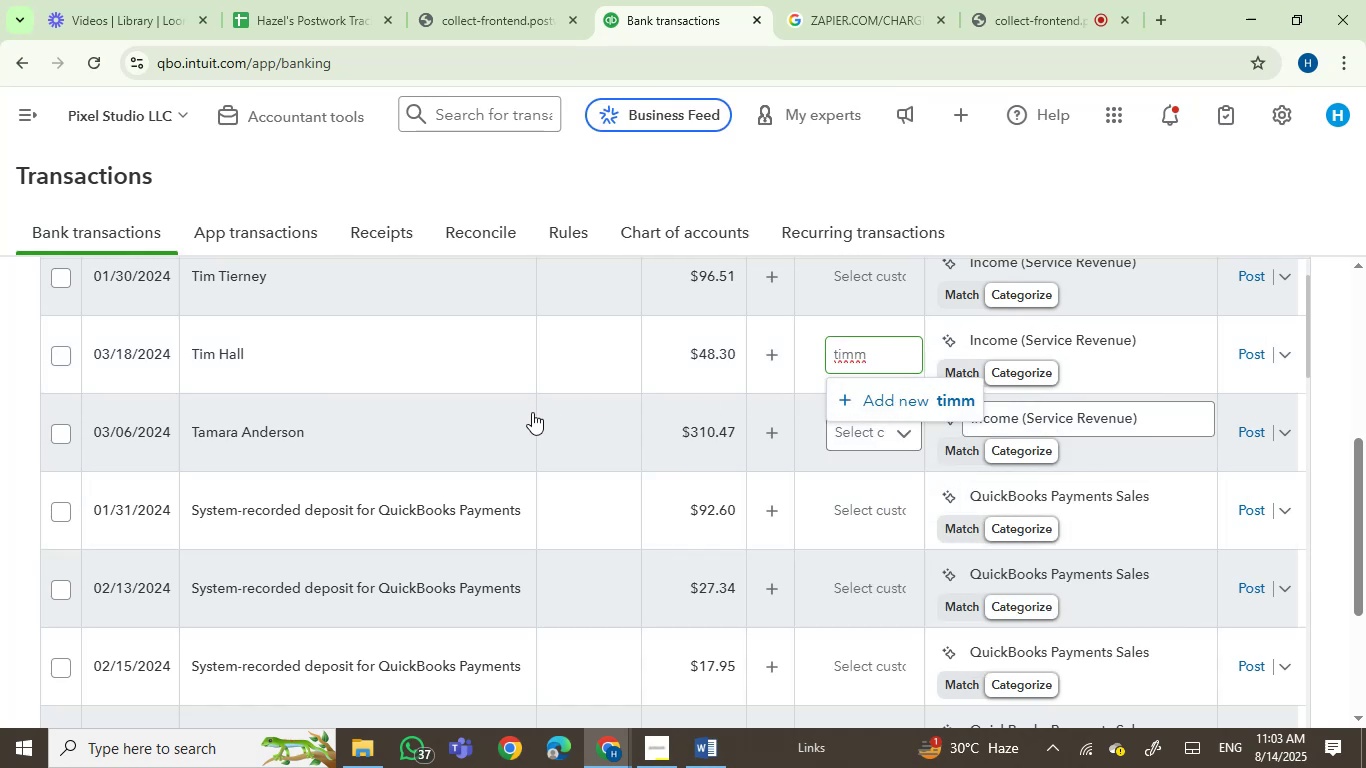 
key(Backspace)
 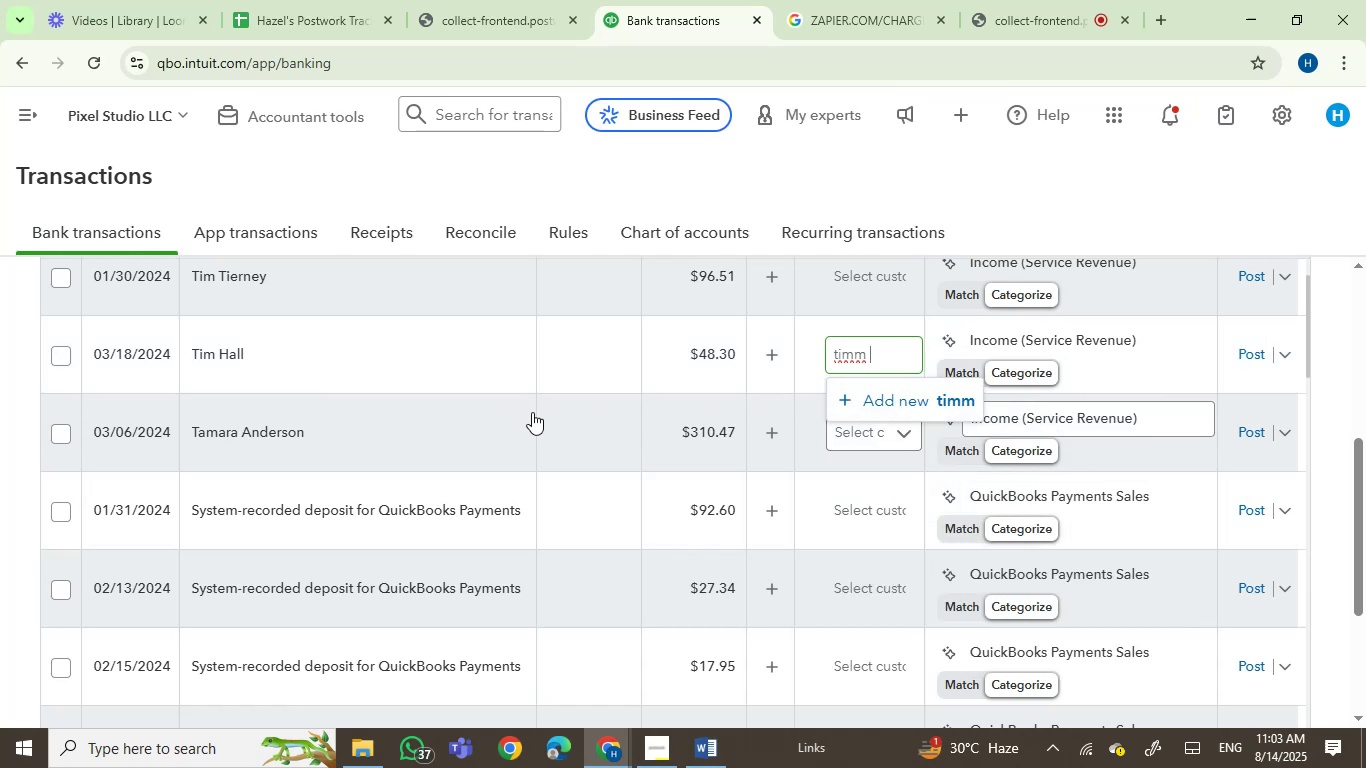 
key(Backspace)
 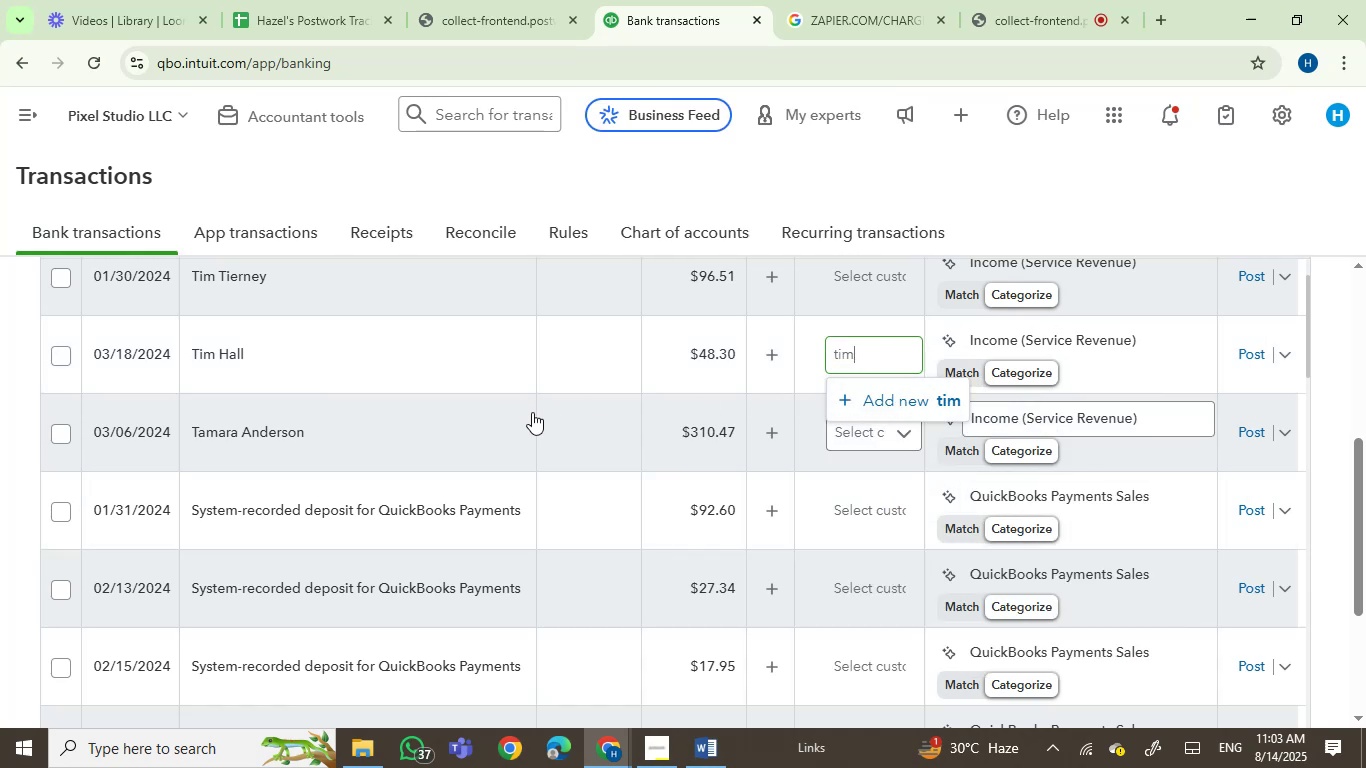 
key(Space)
 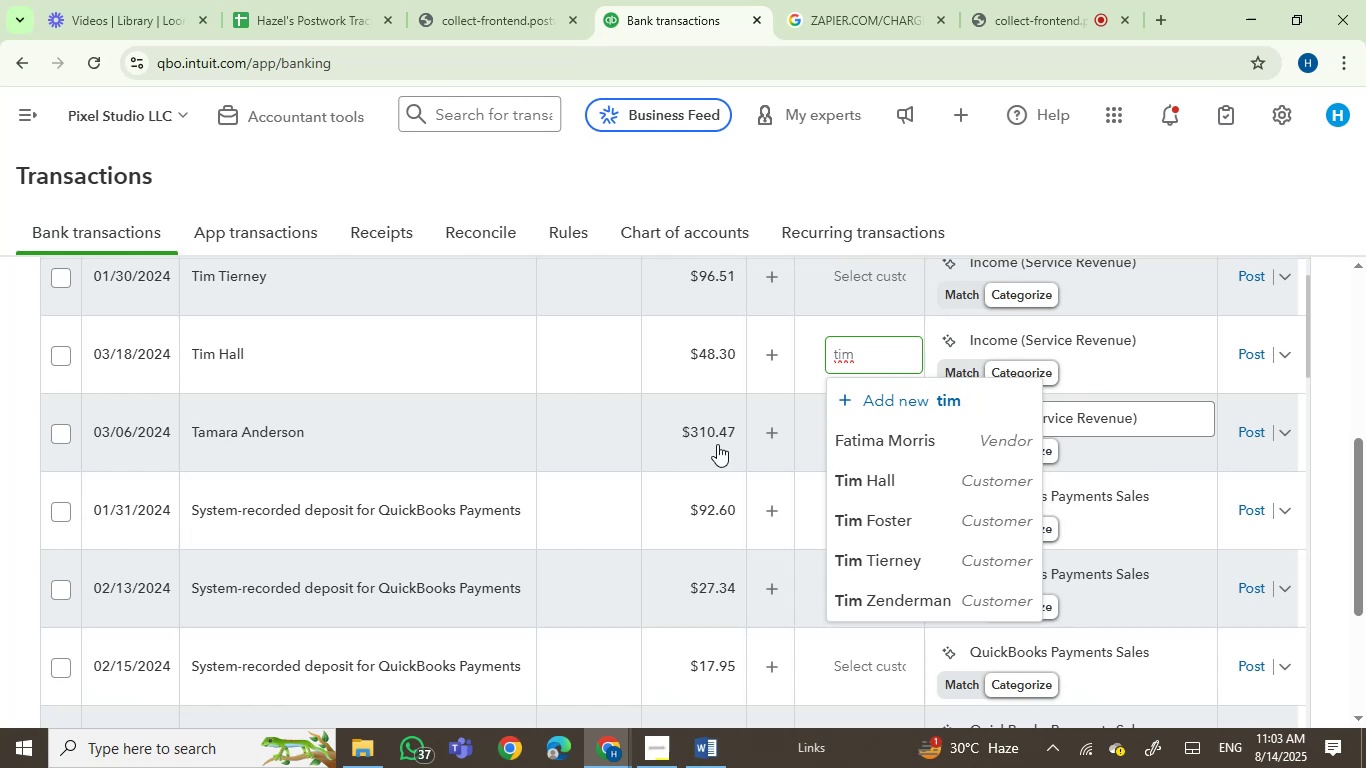 
left_click([849, 472])
 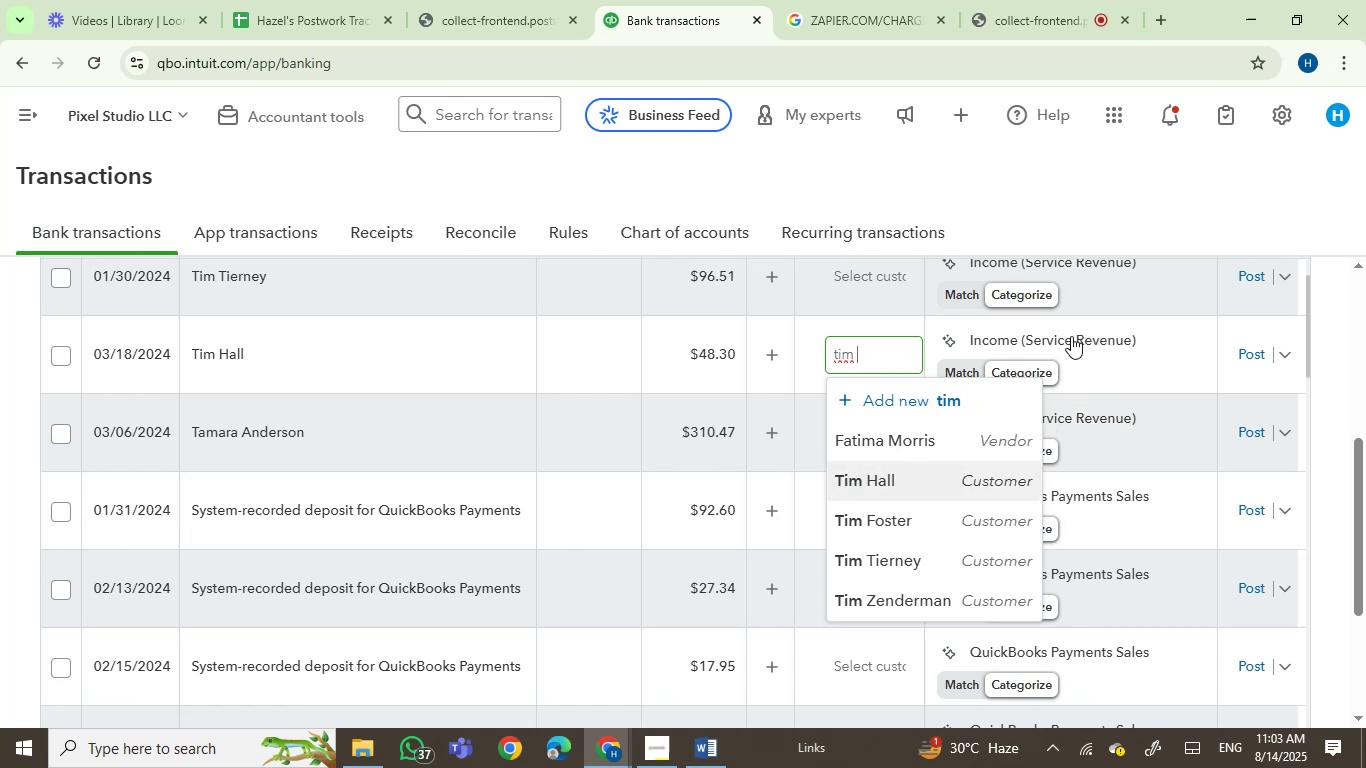 
left_click([1060, 336])
 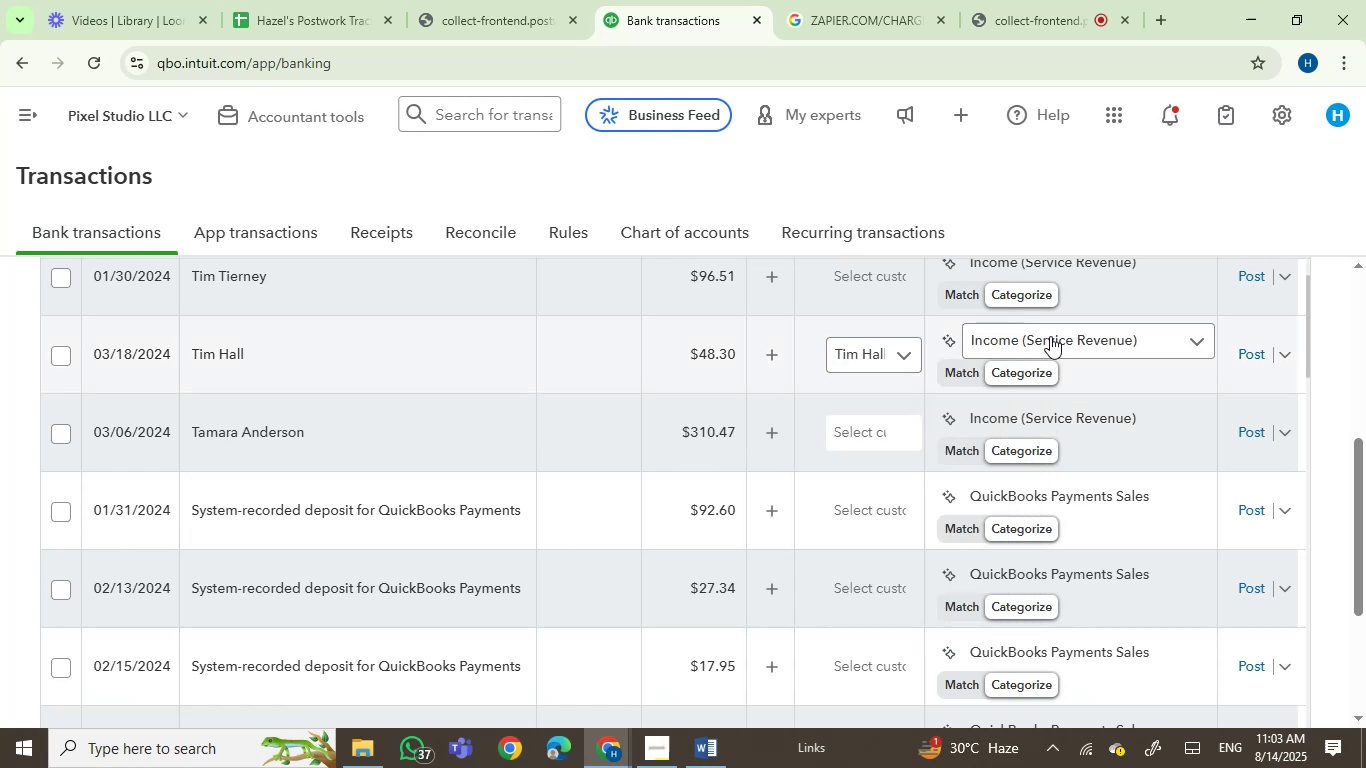 
left_click([1050, 336])
 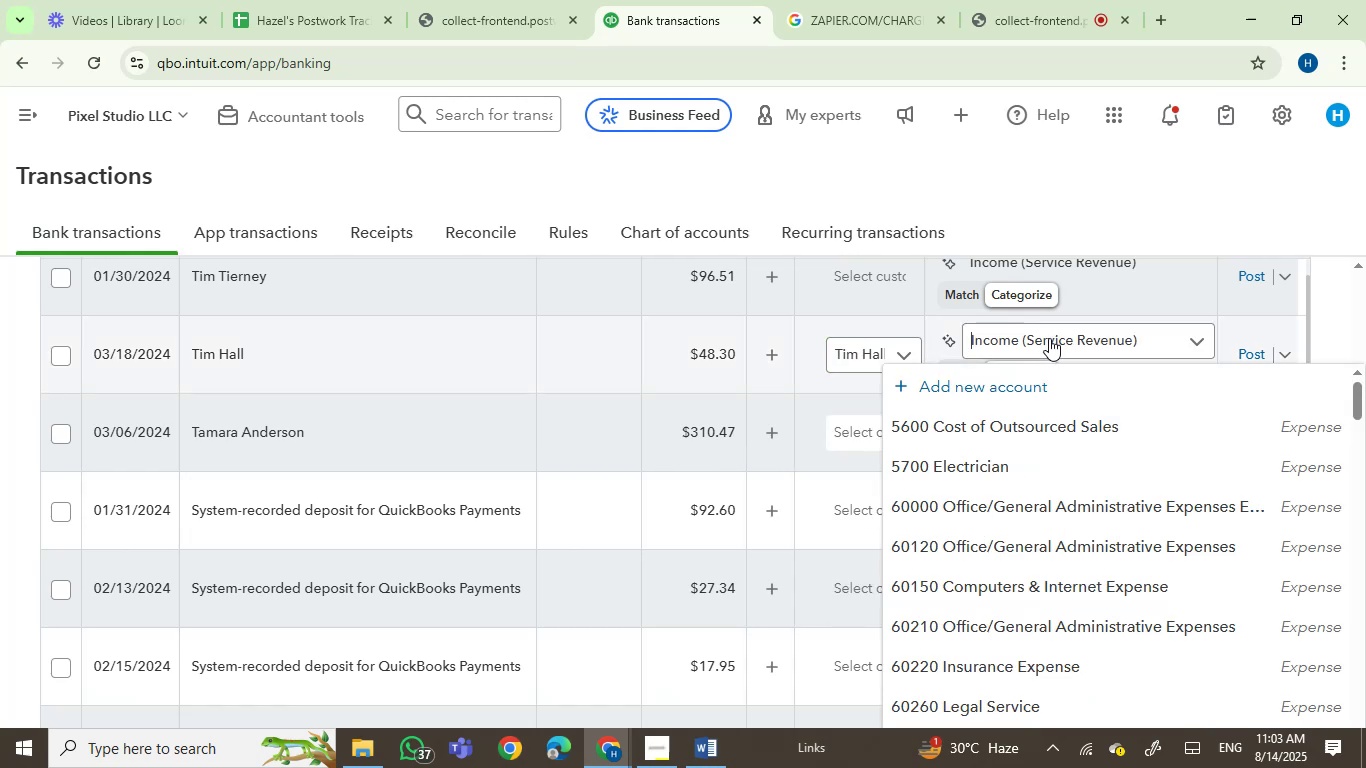 
left_click([1049, 338])
 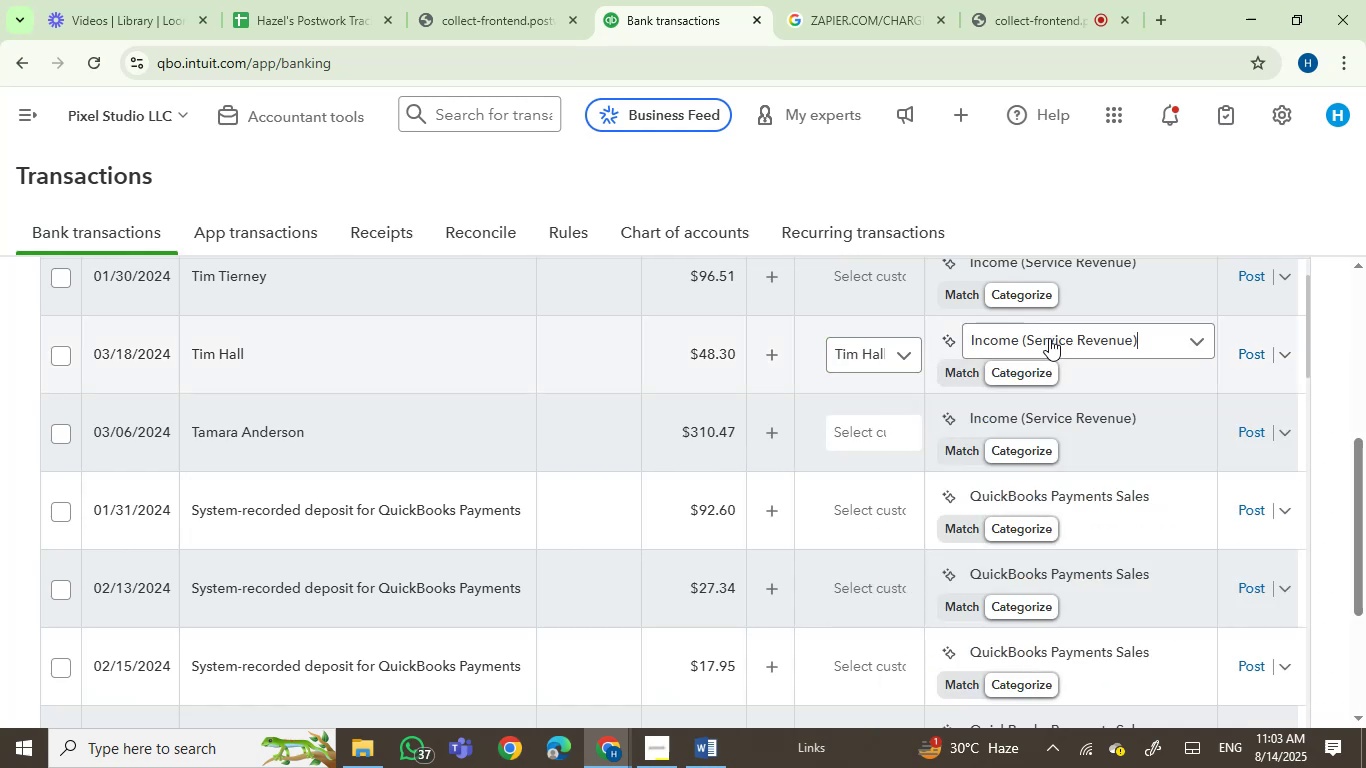 
left_click([1049, 338])
 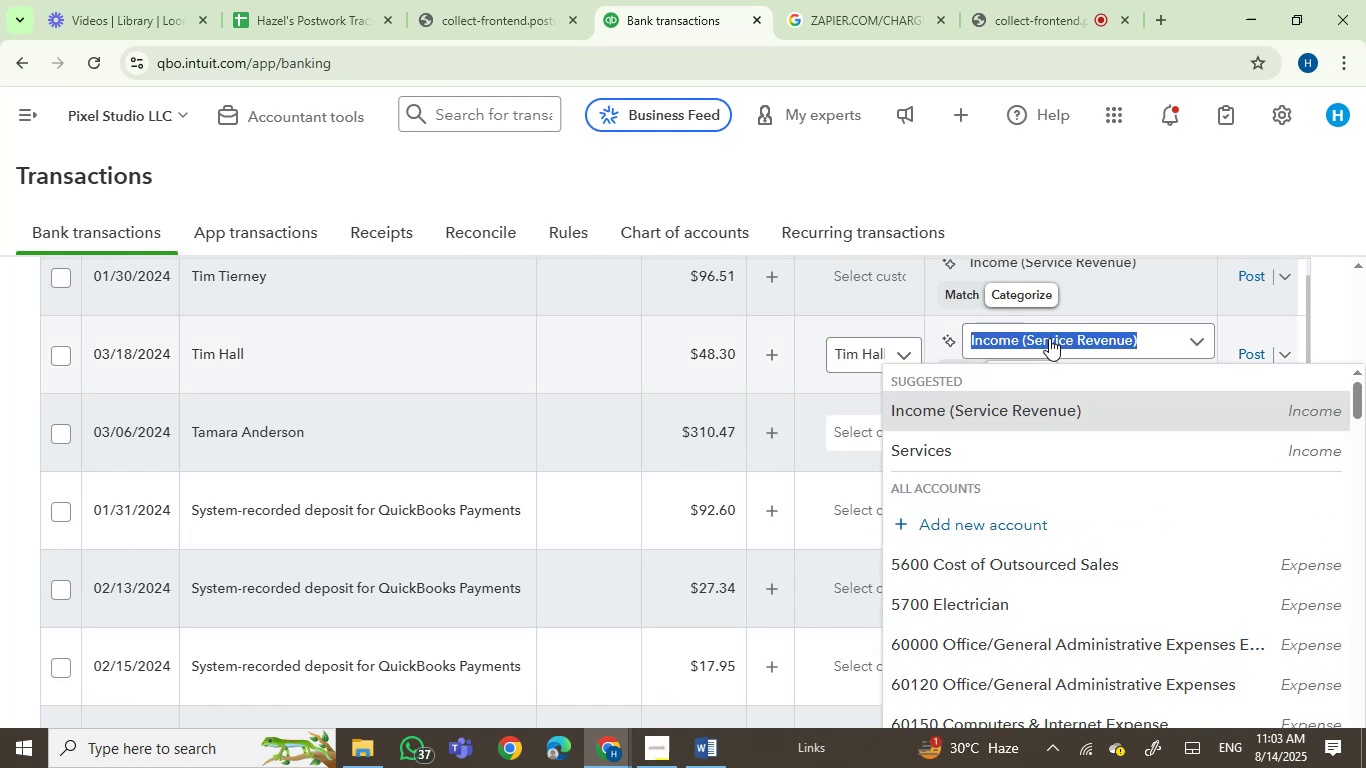 
type(serv)
 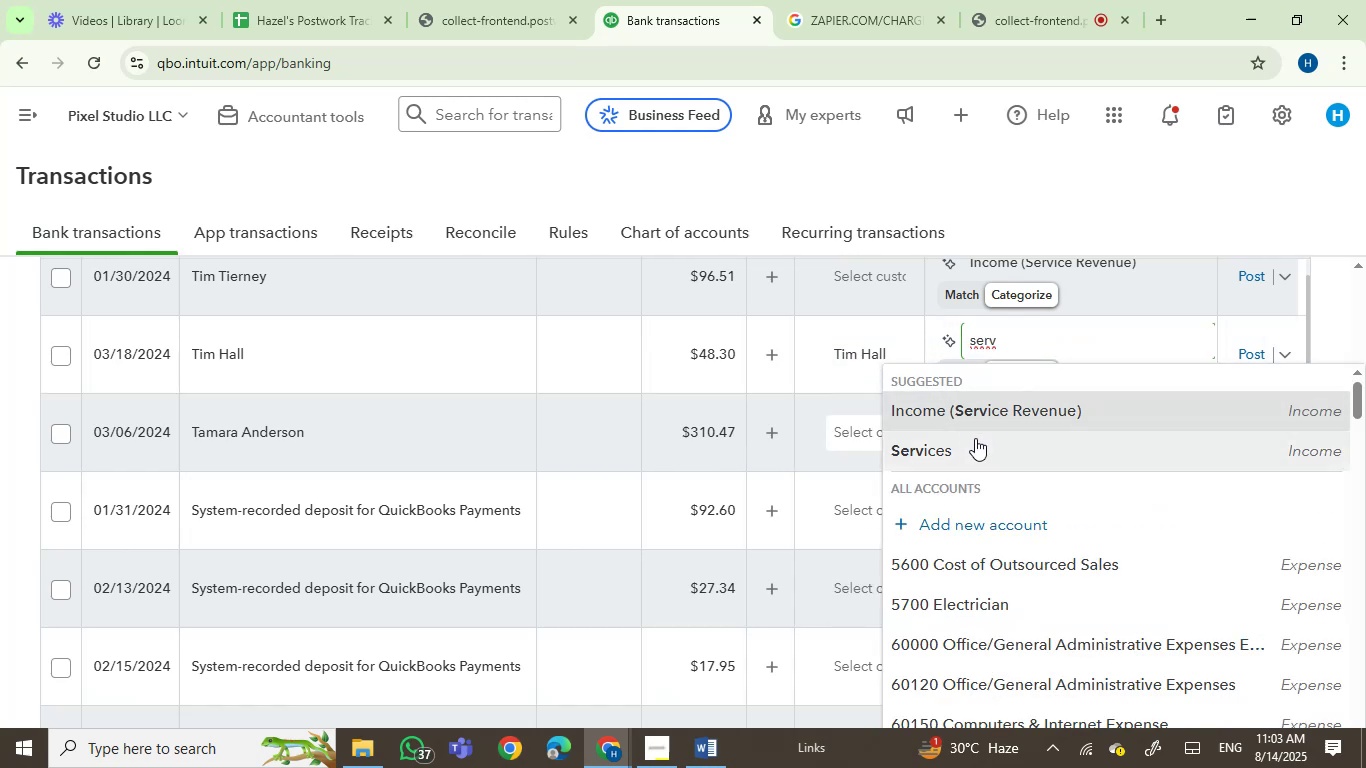 
left_click([974, 449])
 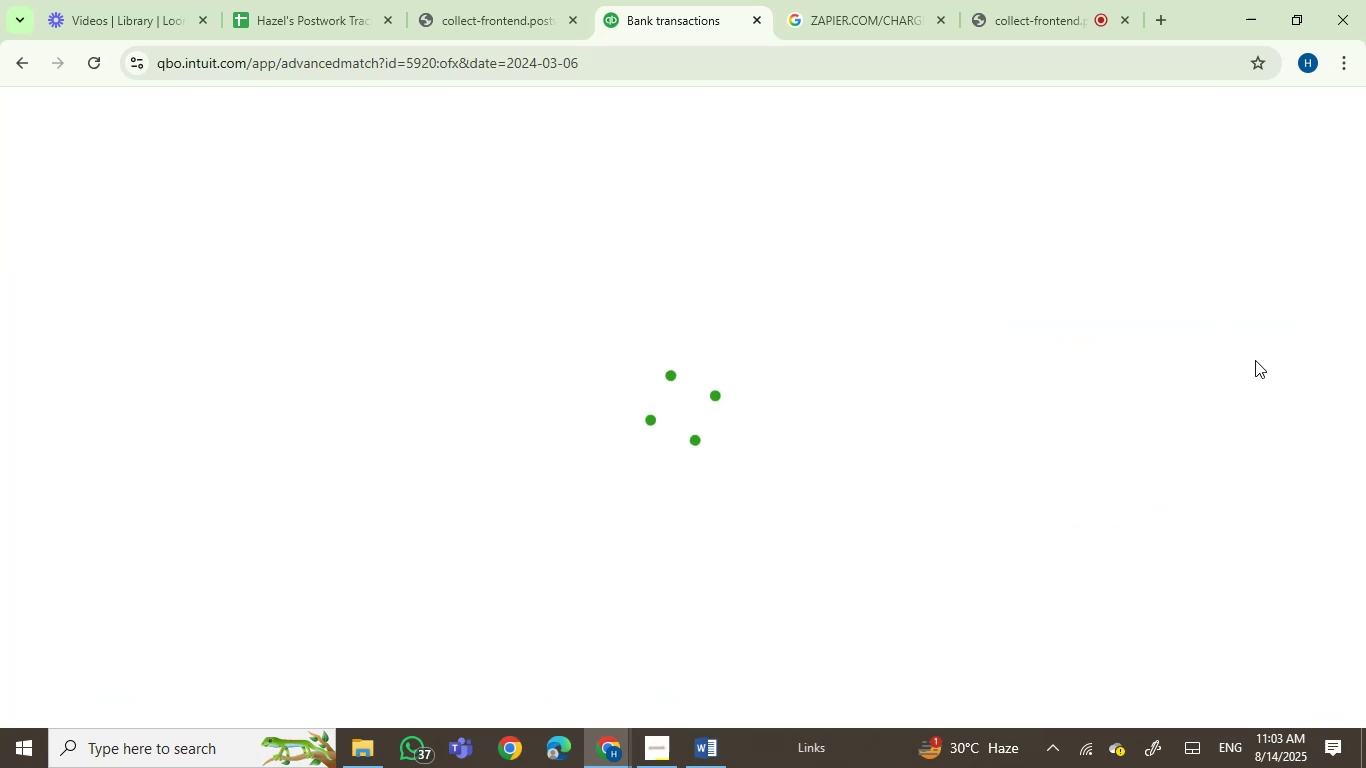 
mouse_move([851, 378])
 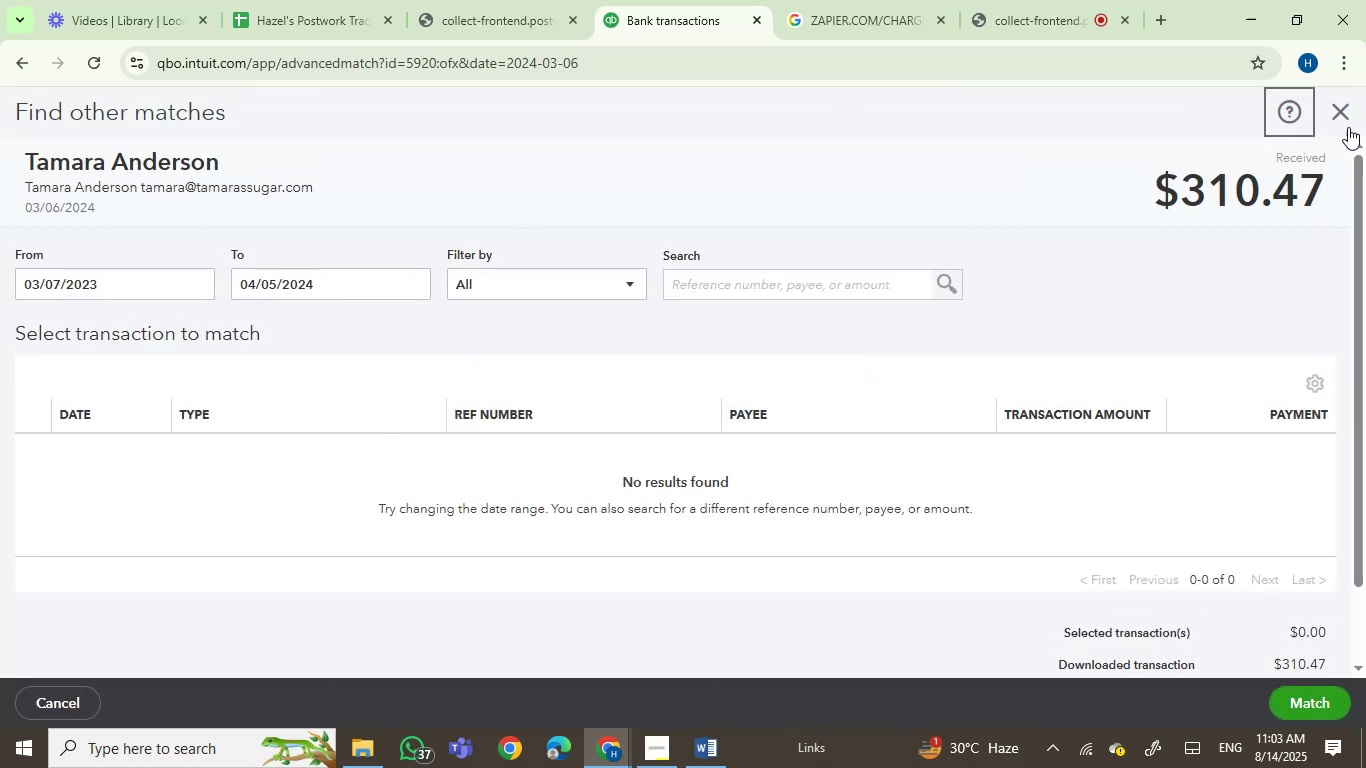 
left_click([1347, 110])
 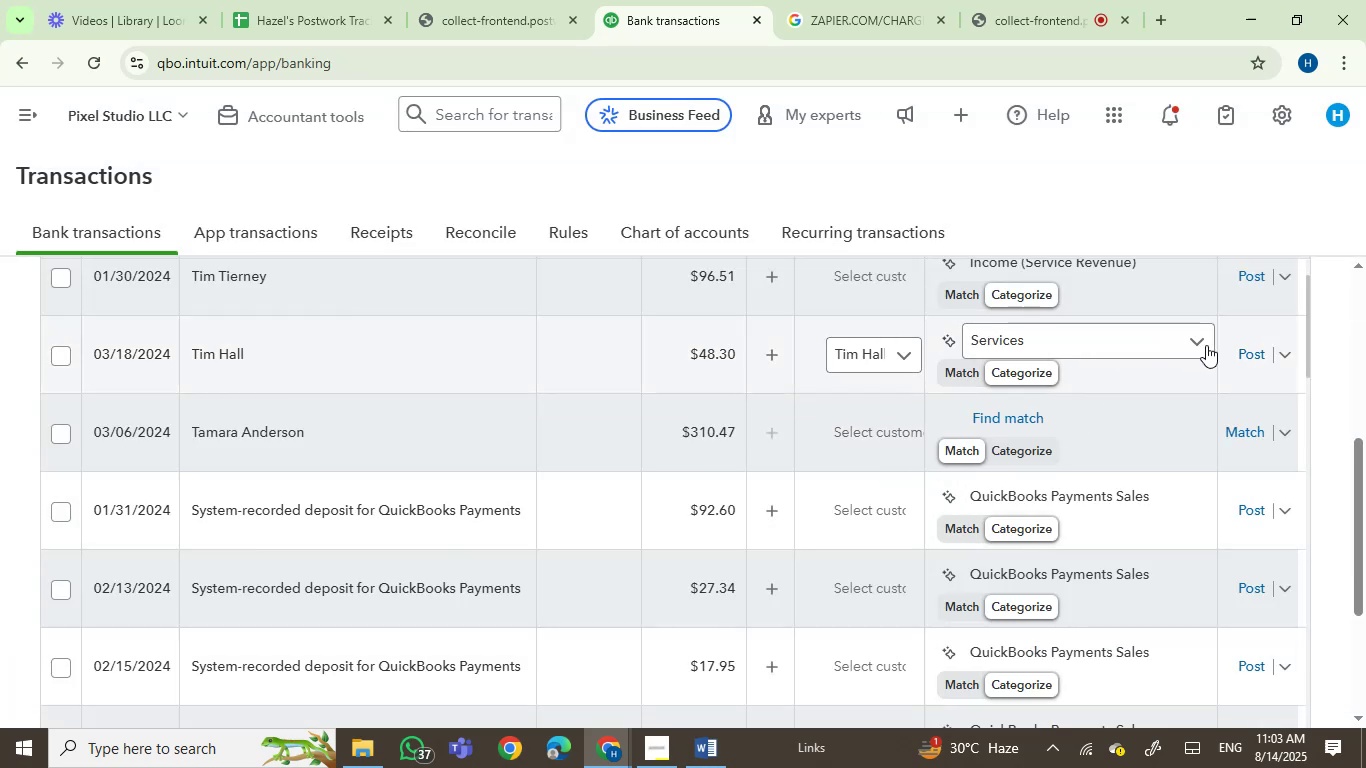 
left_click([1262, 353])
 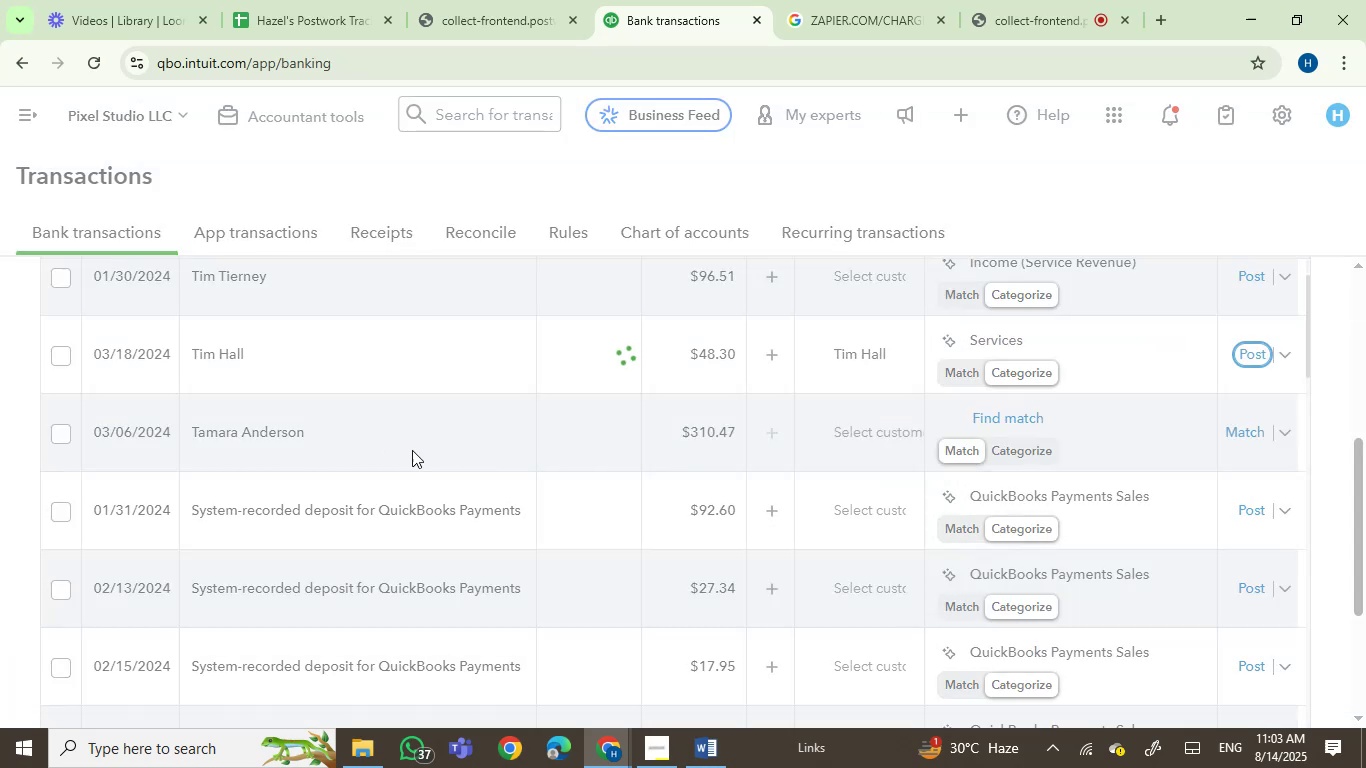 
mouse_move([723, 489])
 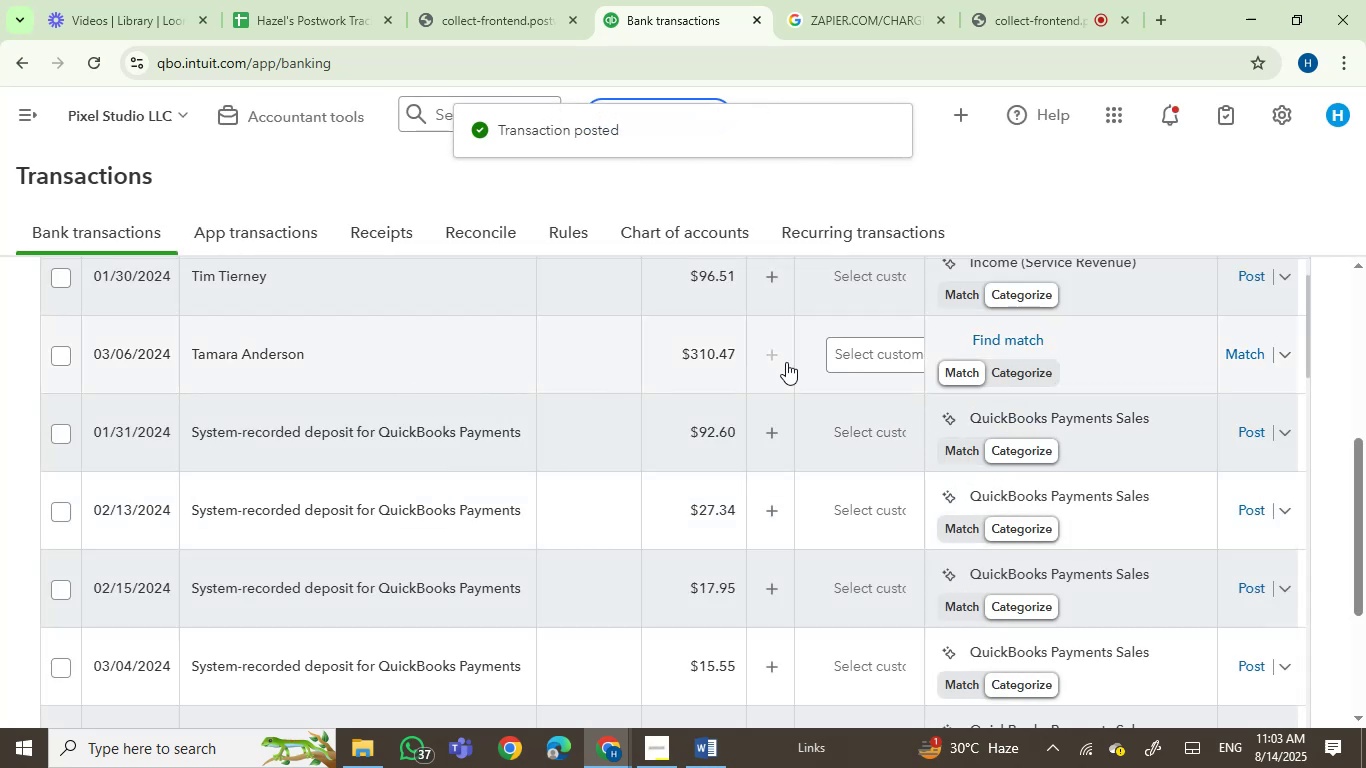 
left_click([842, 354])
 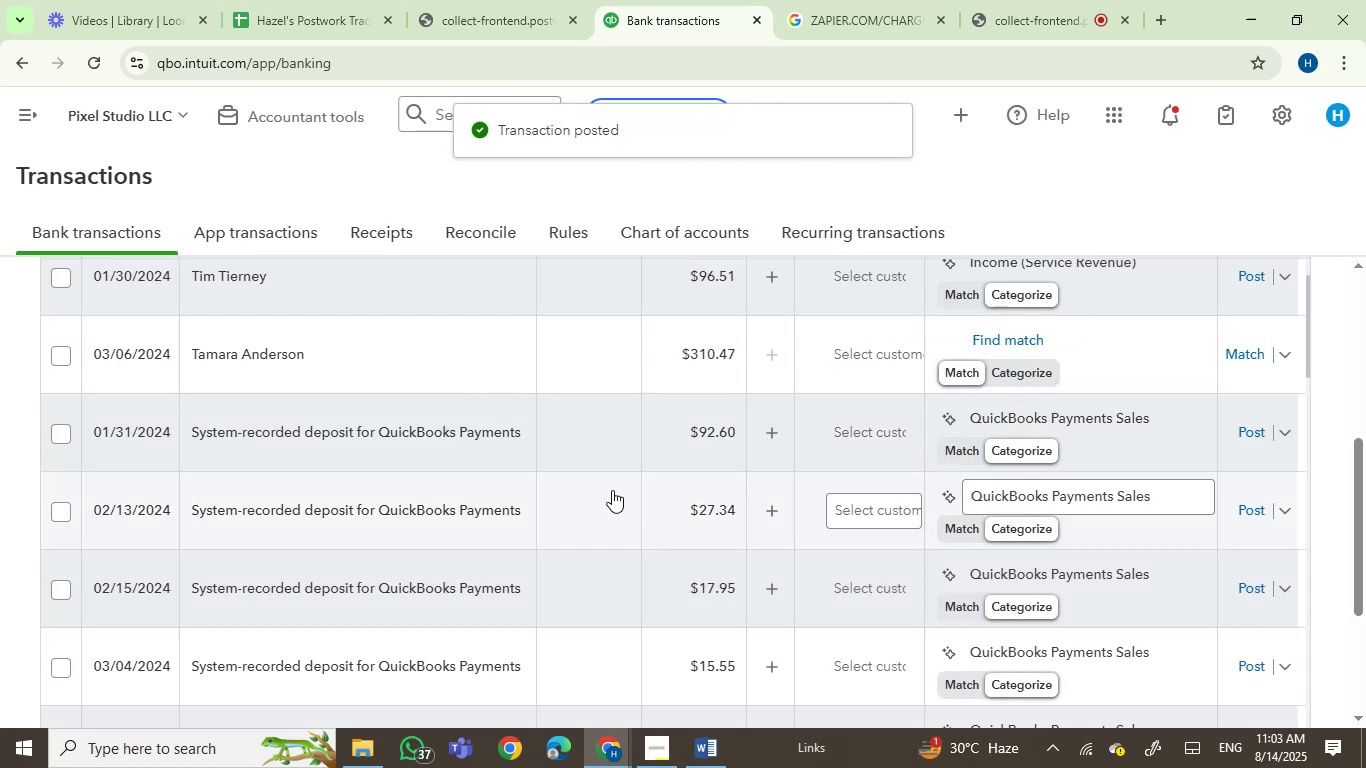 
scroll: coordinate [599, 491], scroll_direction: down, amount: 1.0
 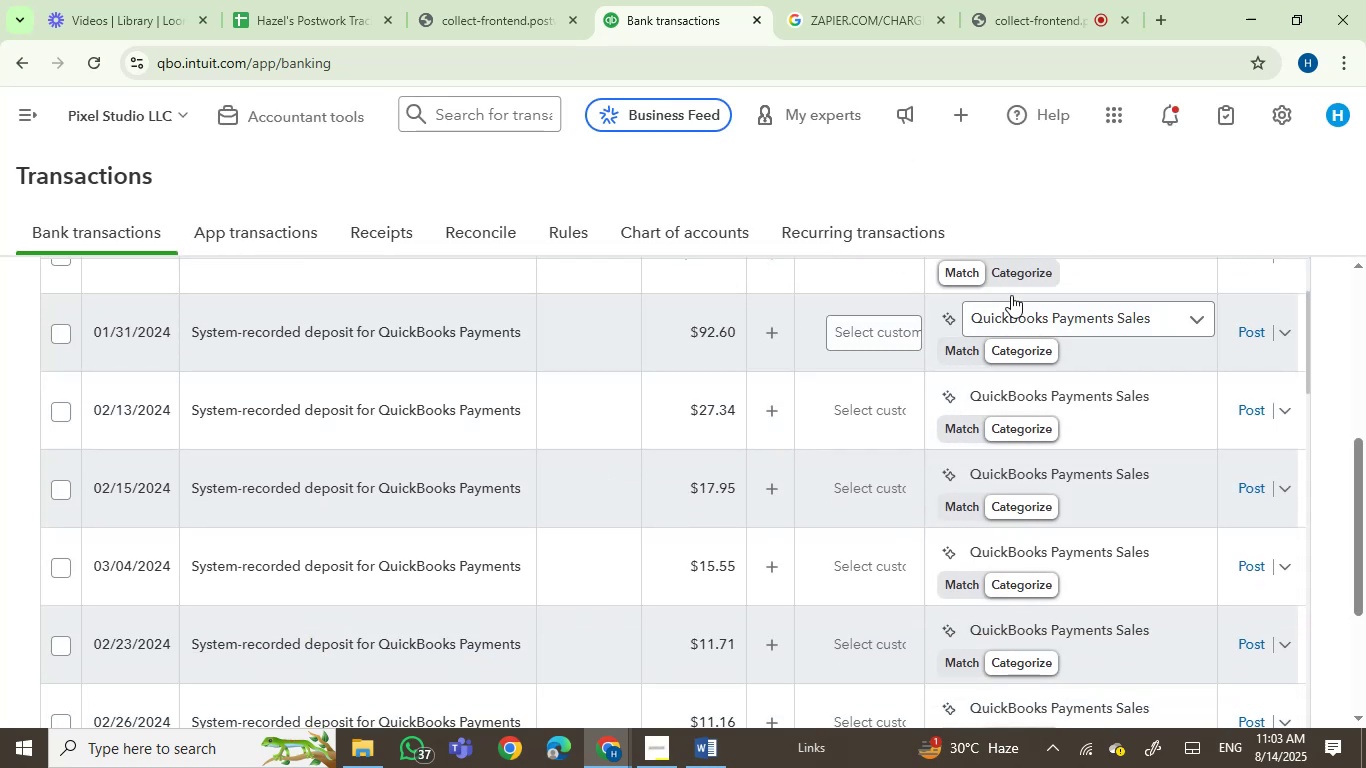 
left_click([1018, 277])
 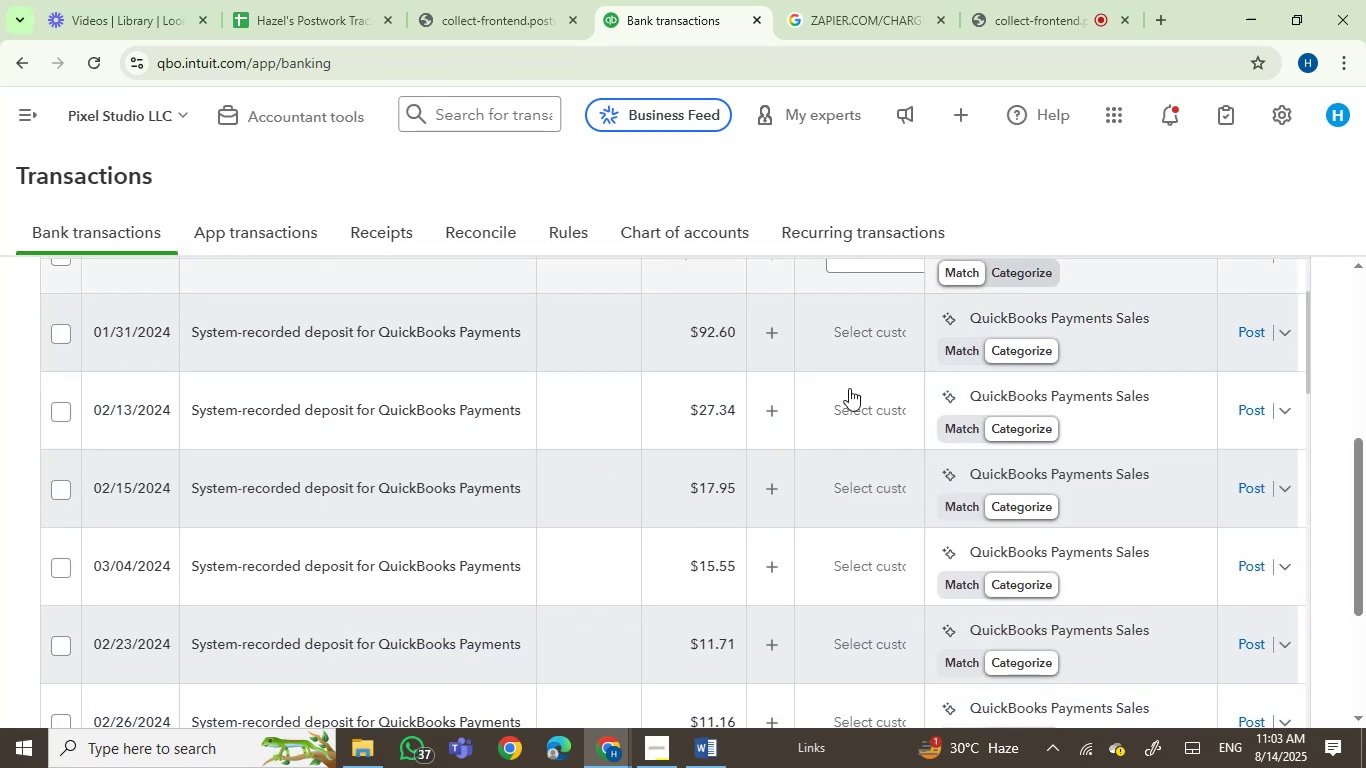 
scroll: coordinate [834, 411], scroll_direction: up, amount: 2.0
 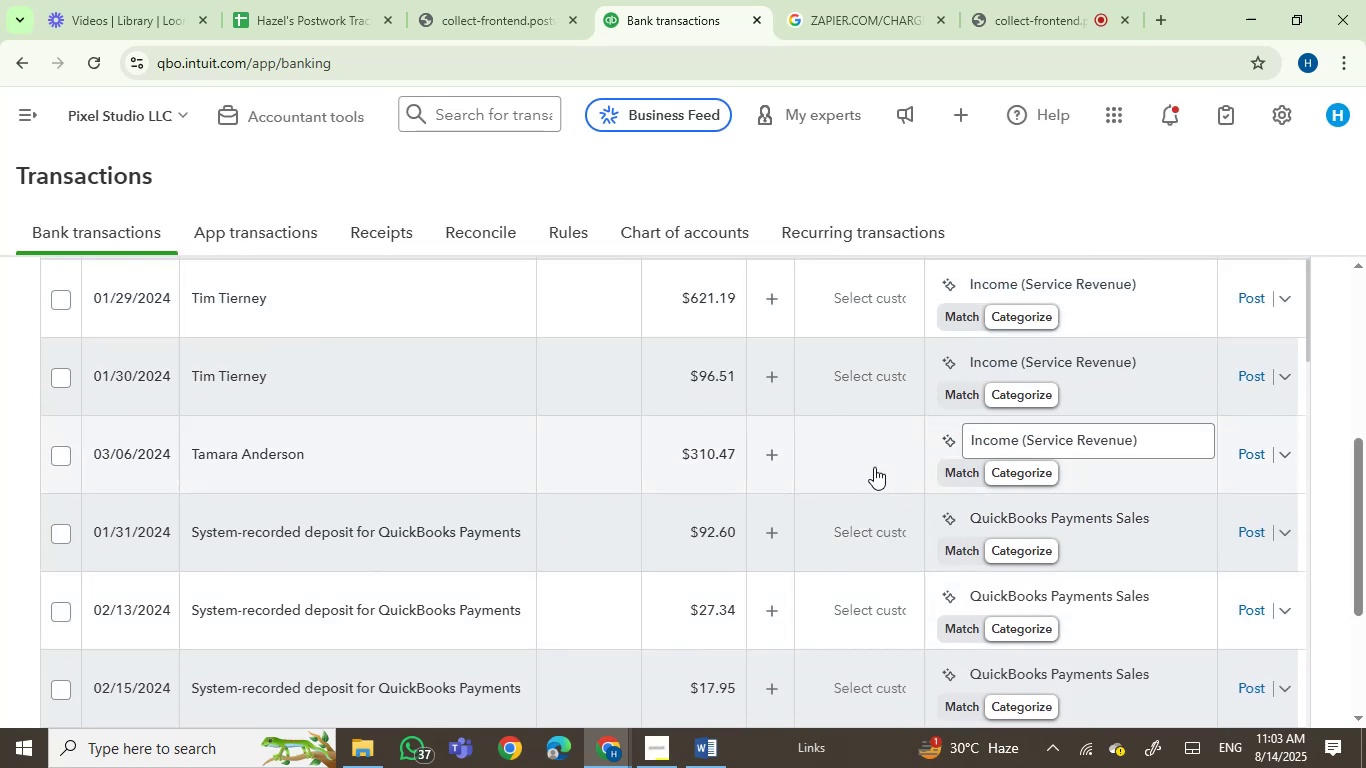 
left_click([874, 466])
 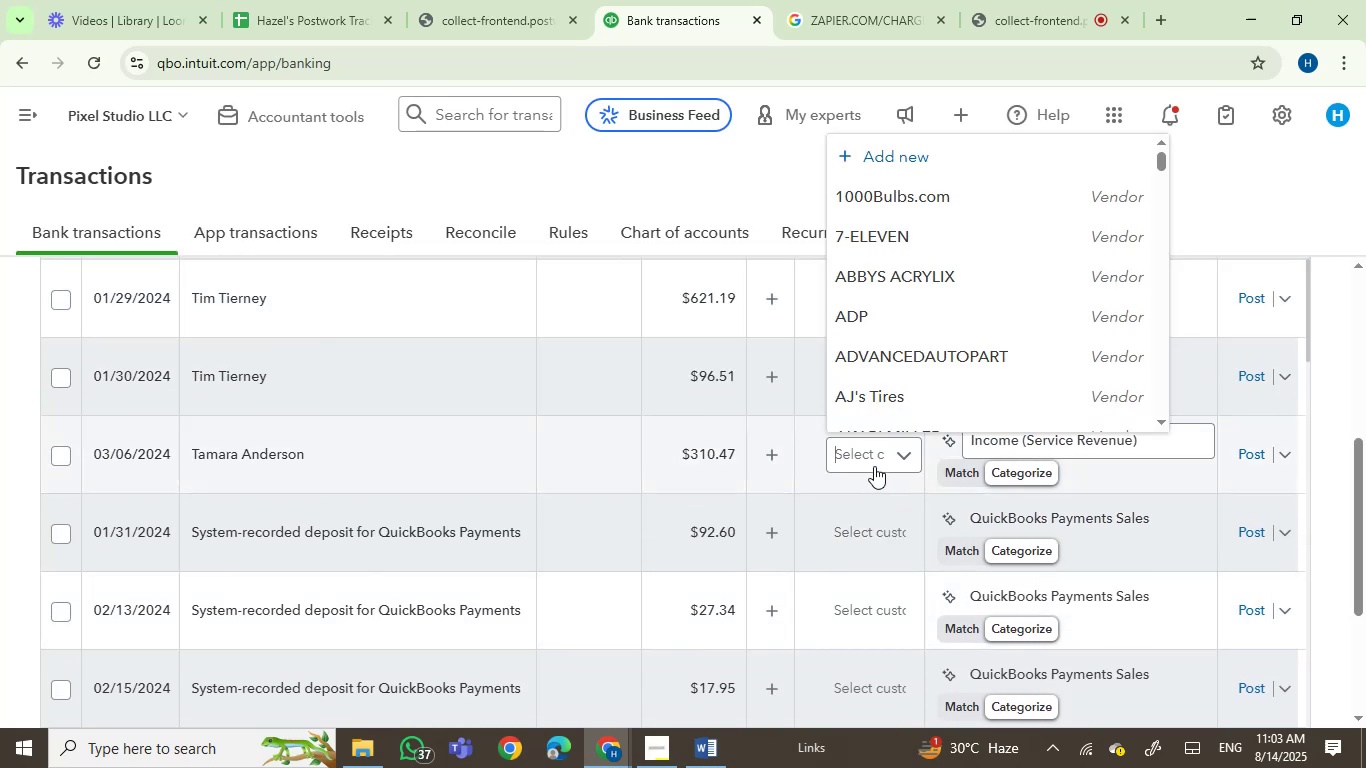 
type(tamara)
 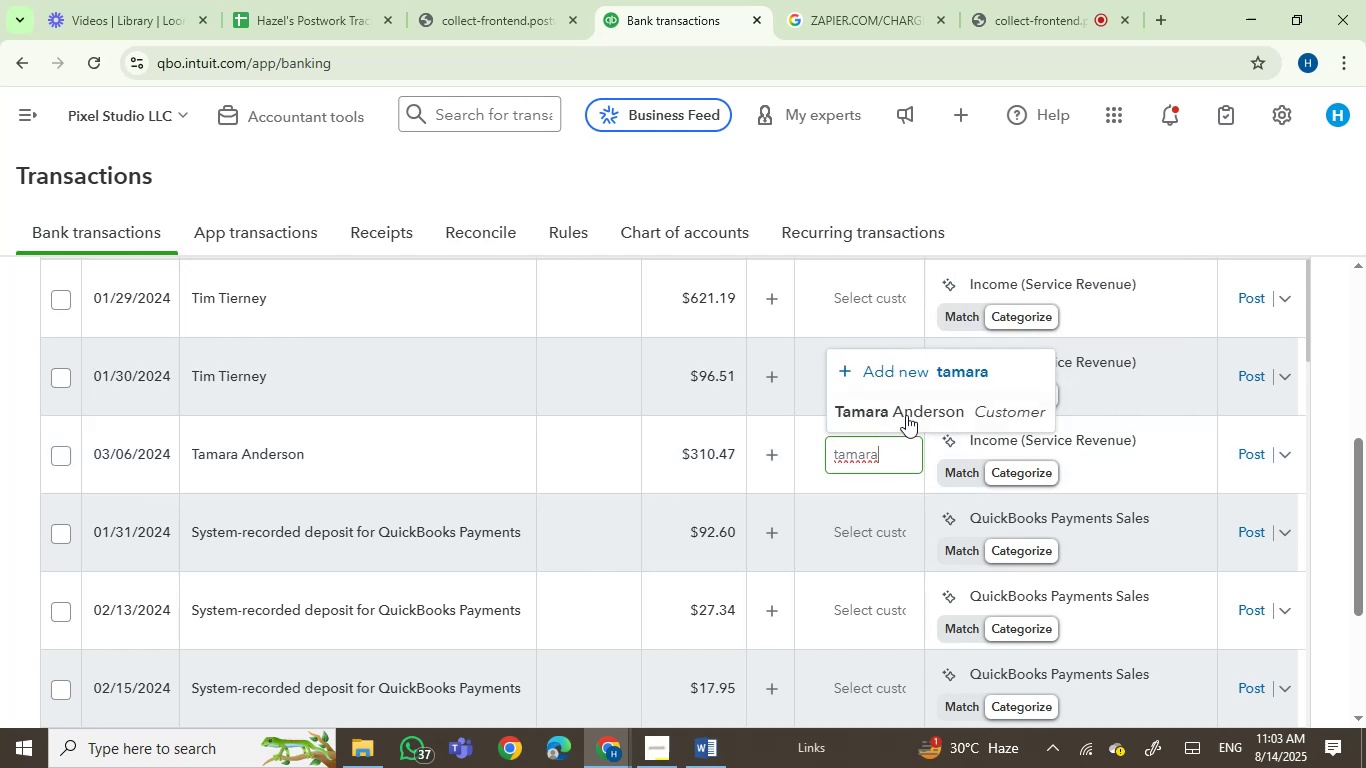 
left_click([907, 414])
 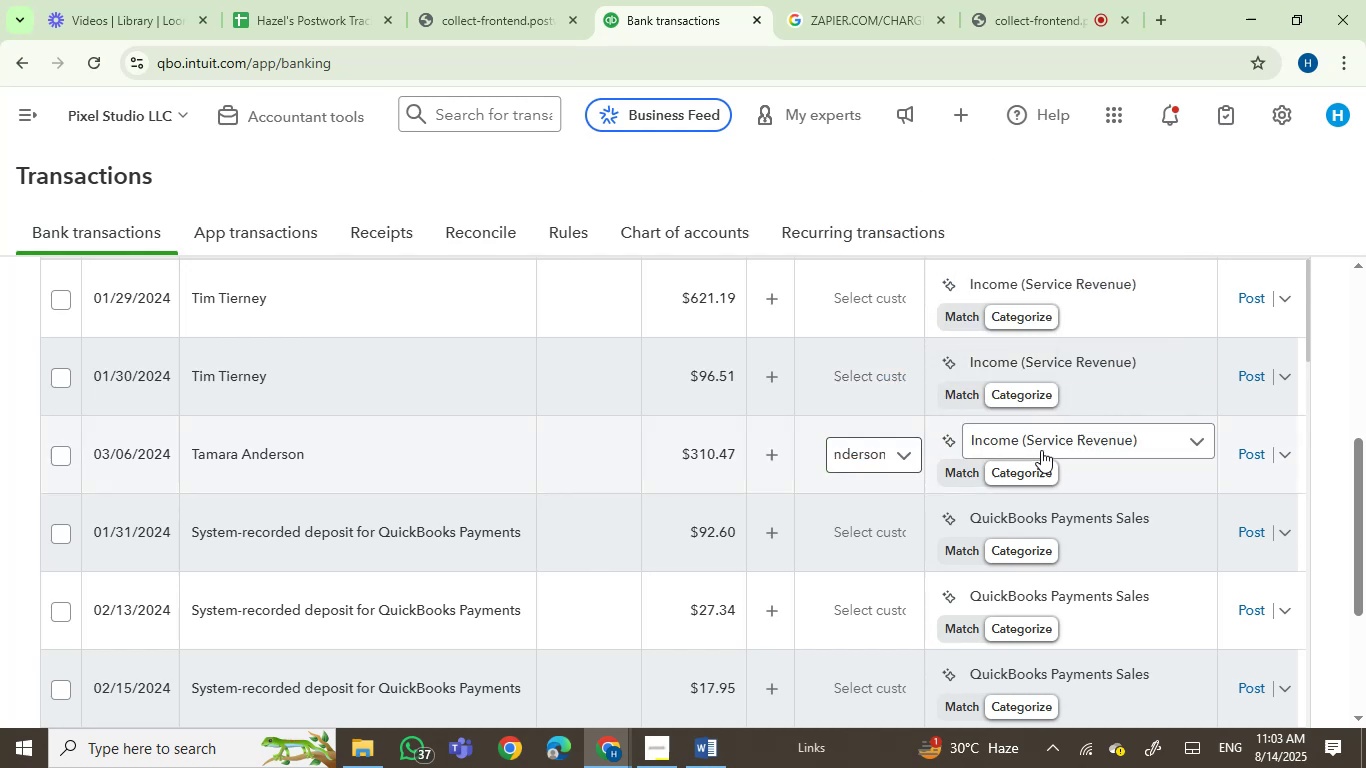 
left_click([1041, 450])
 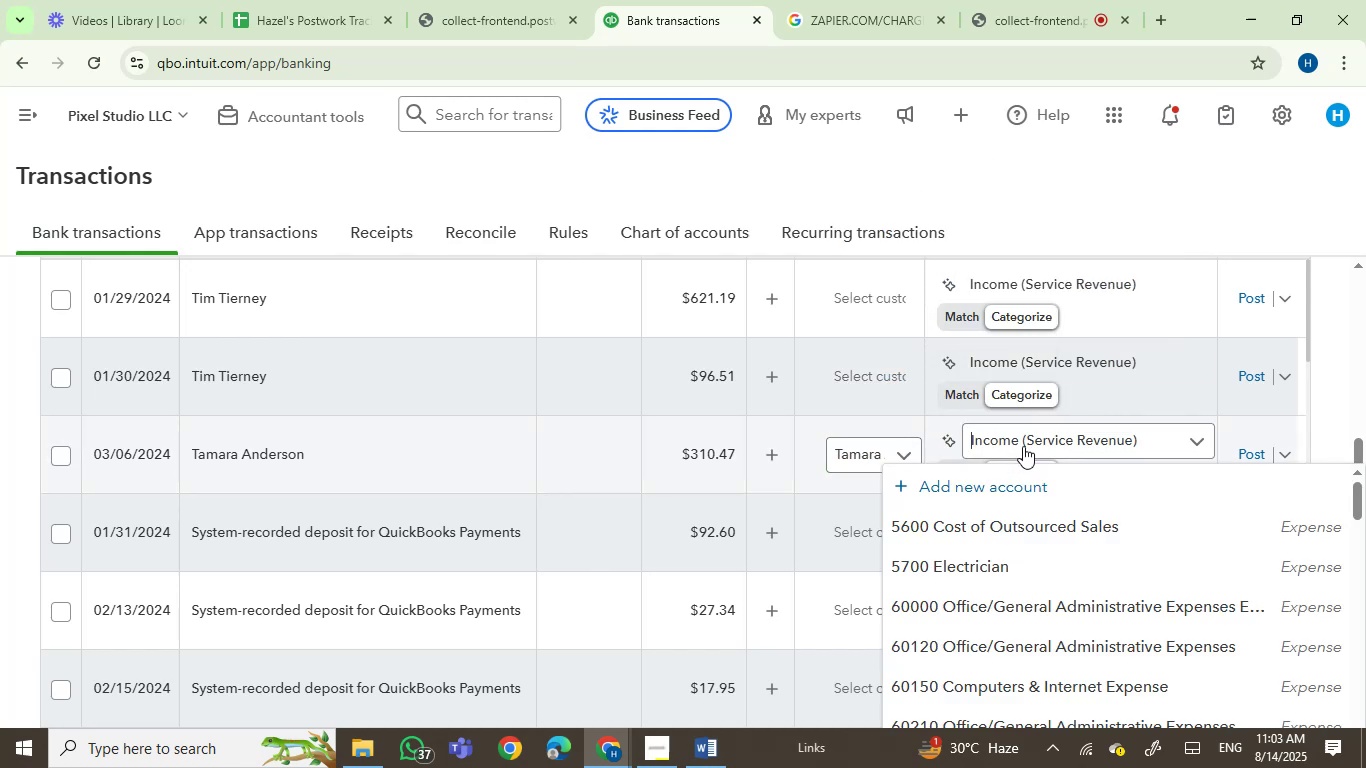 
left_click([1025, 442])
 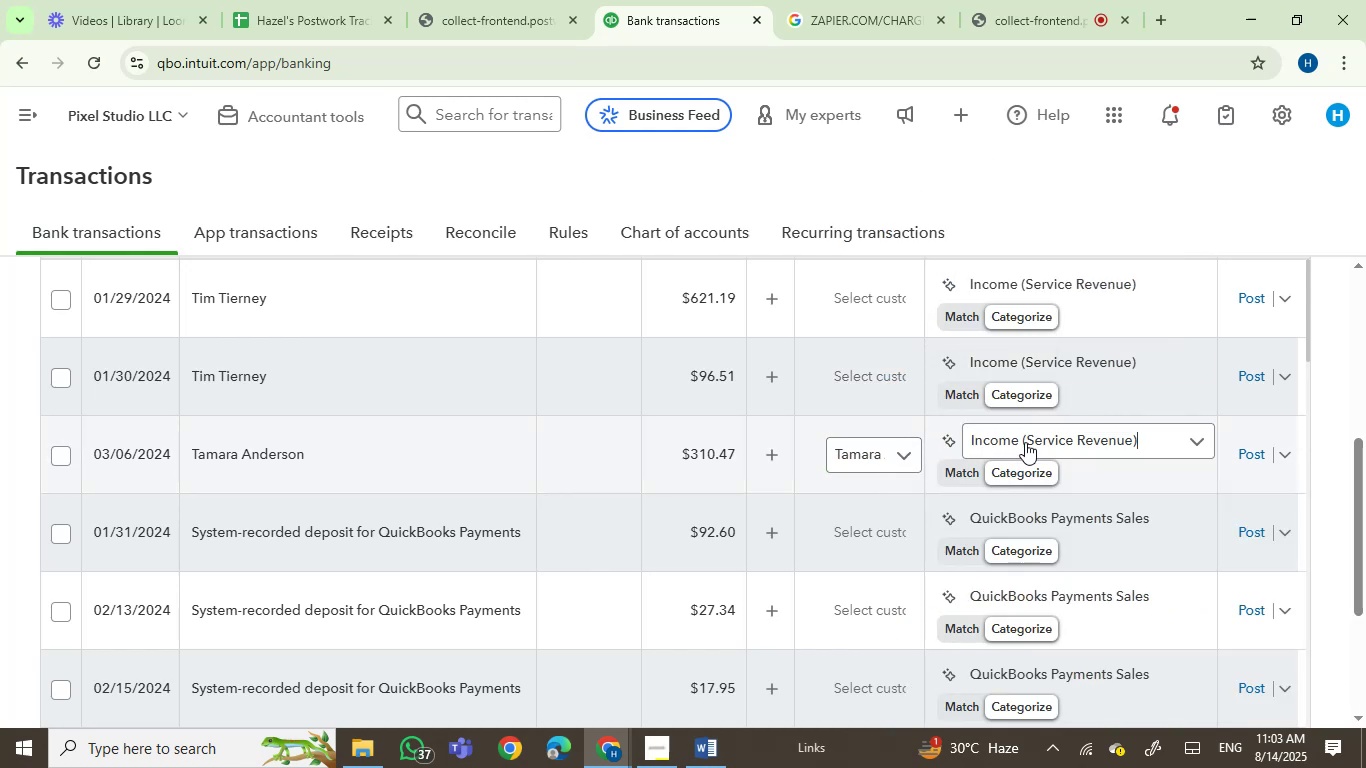 
left_click([1025, 442])
 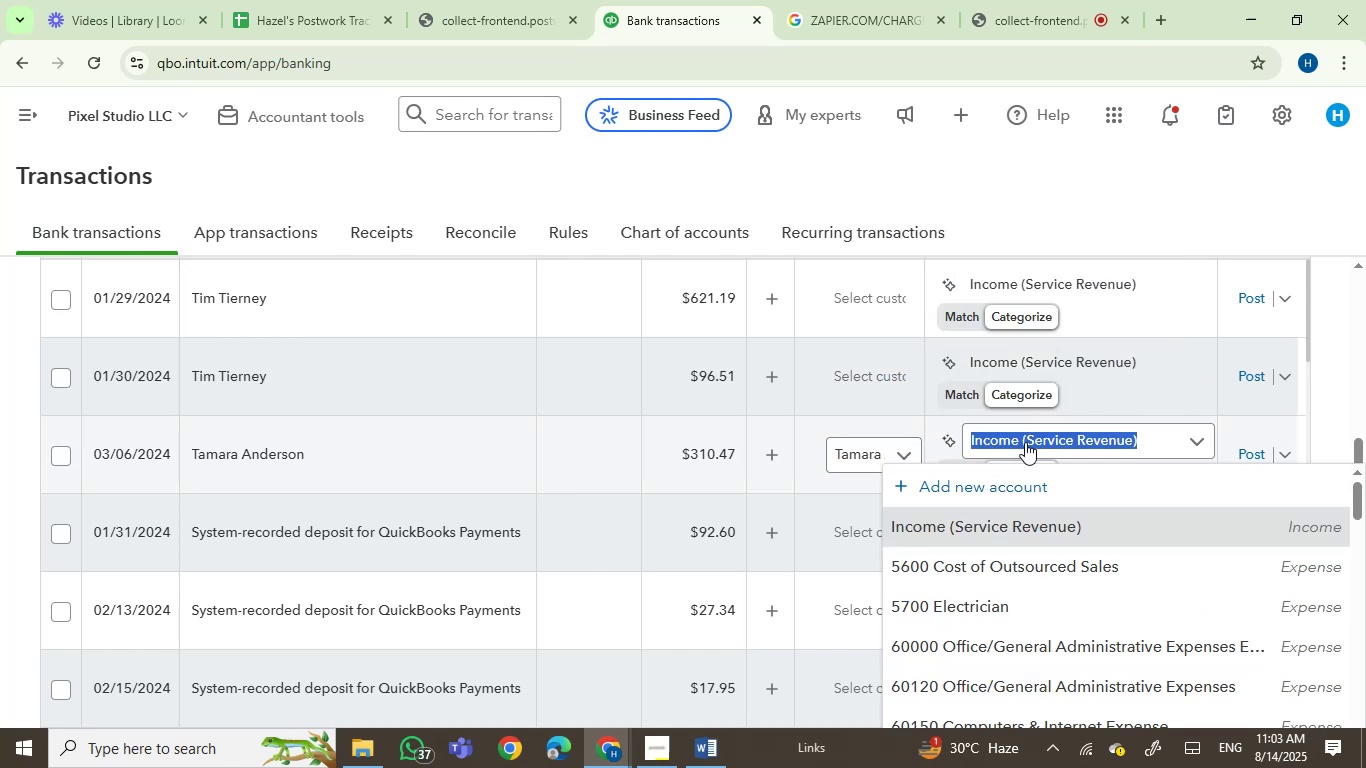 
type(serv)
 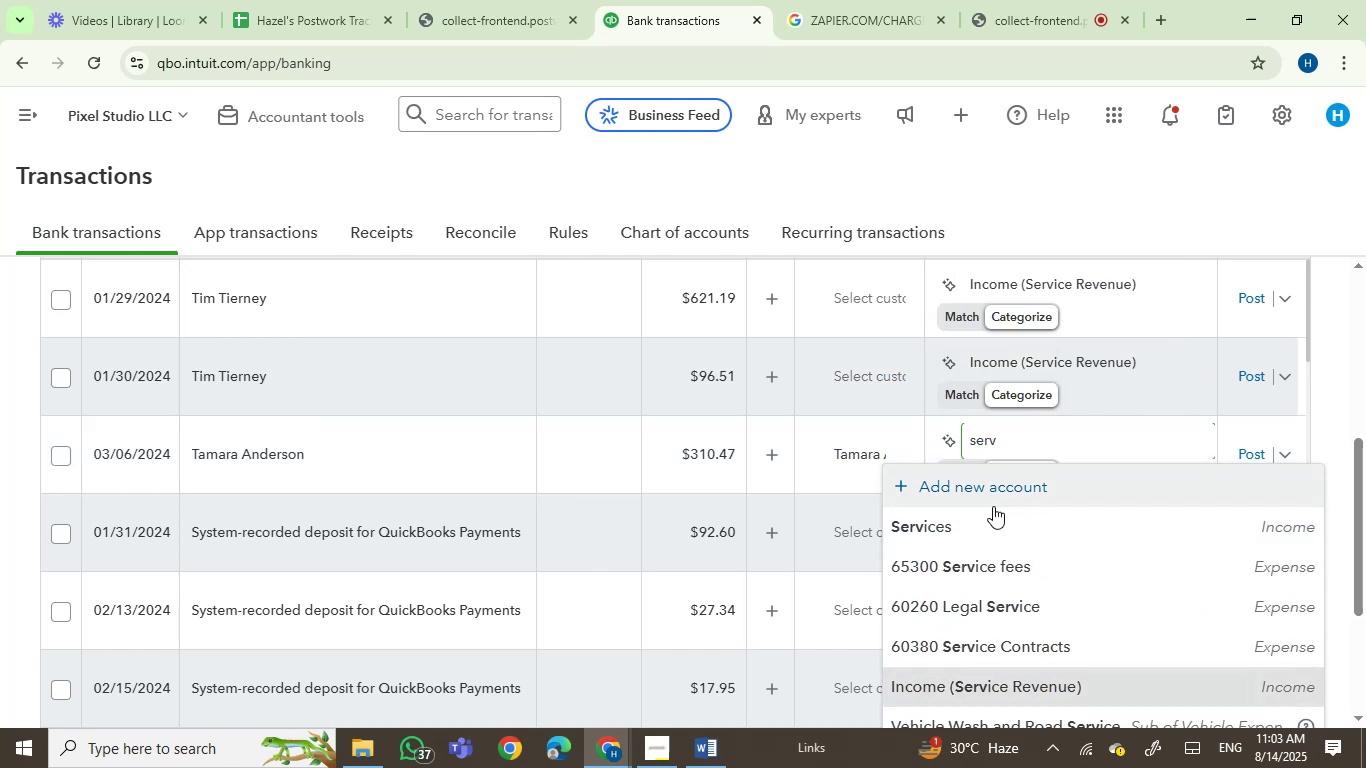 
left_click([985, 530])
 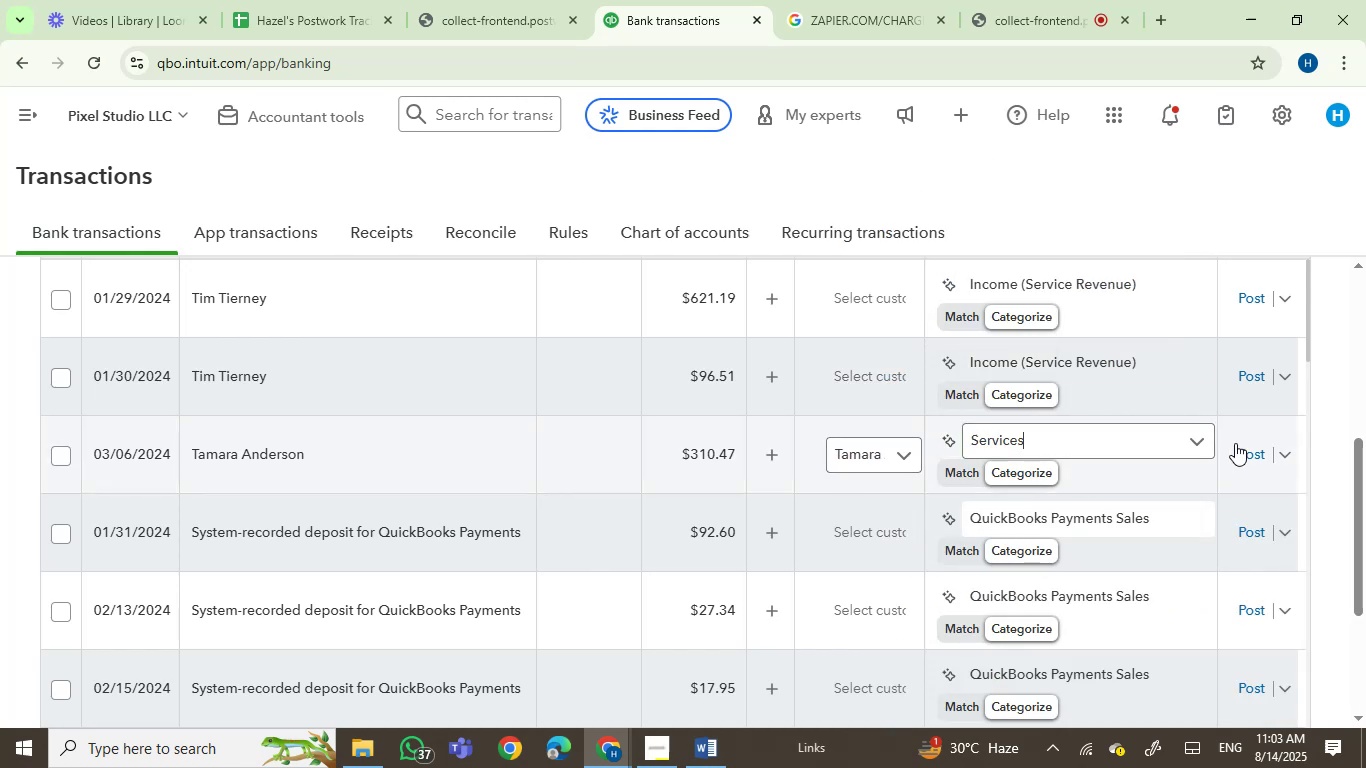 
left_click([1248, 450])
 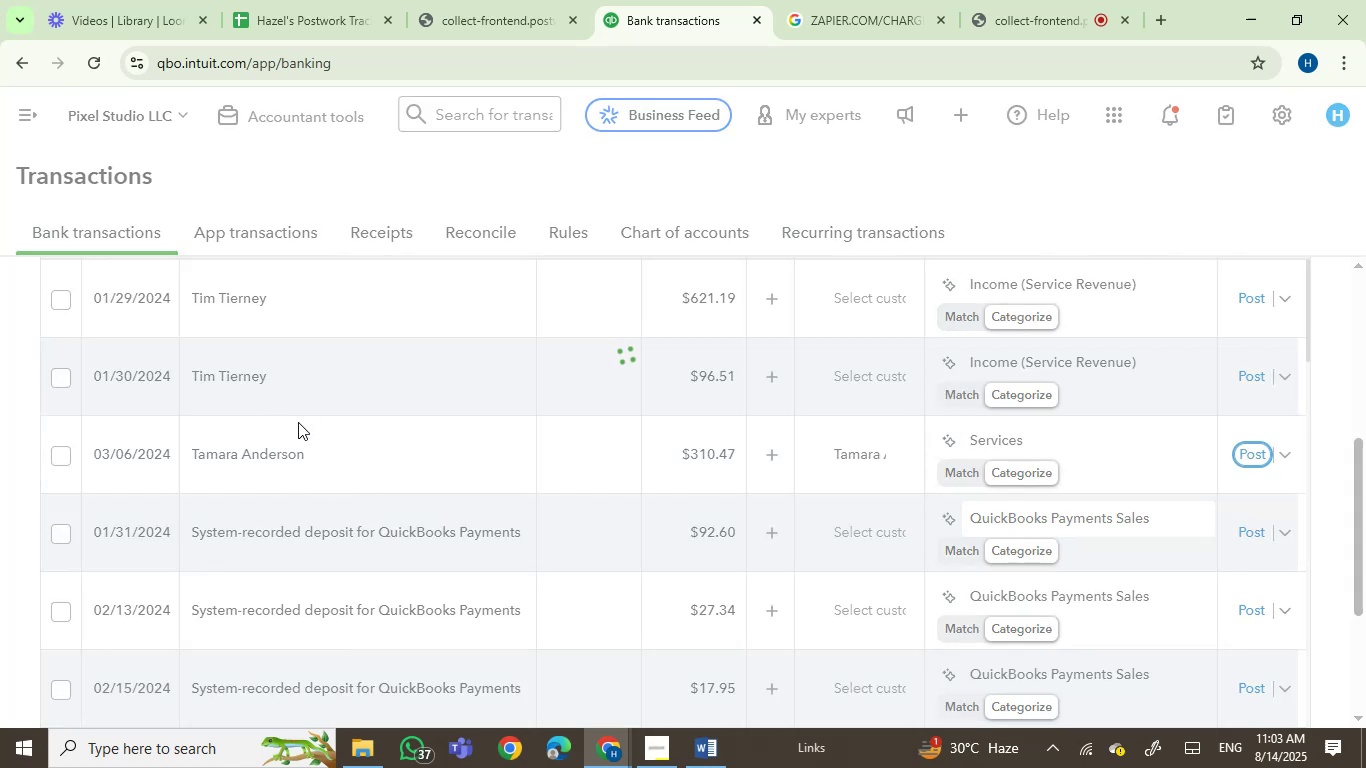 
scroll: coordinate [365, 456], scroll_direction: up, amount: 2.0
 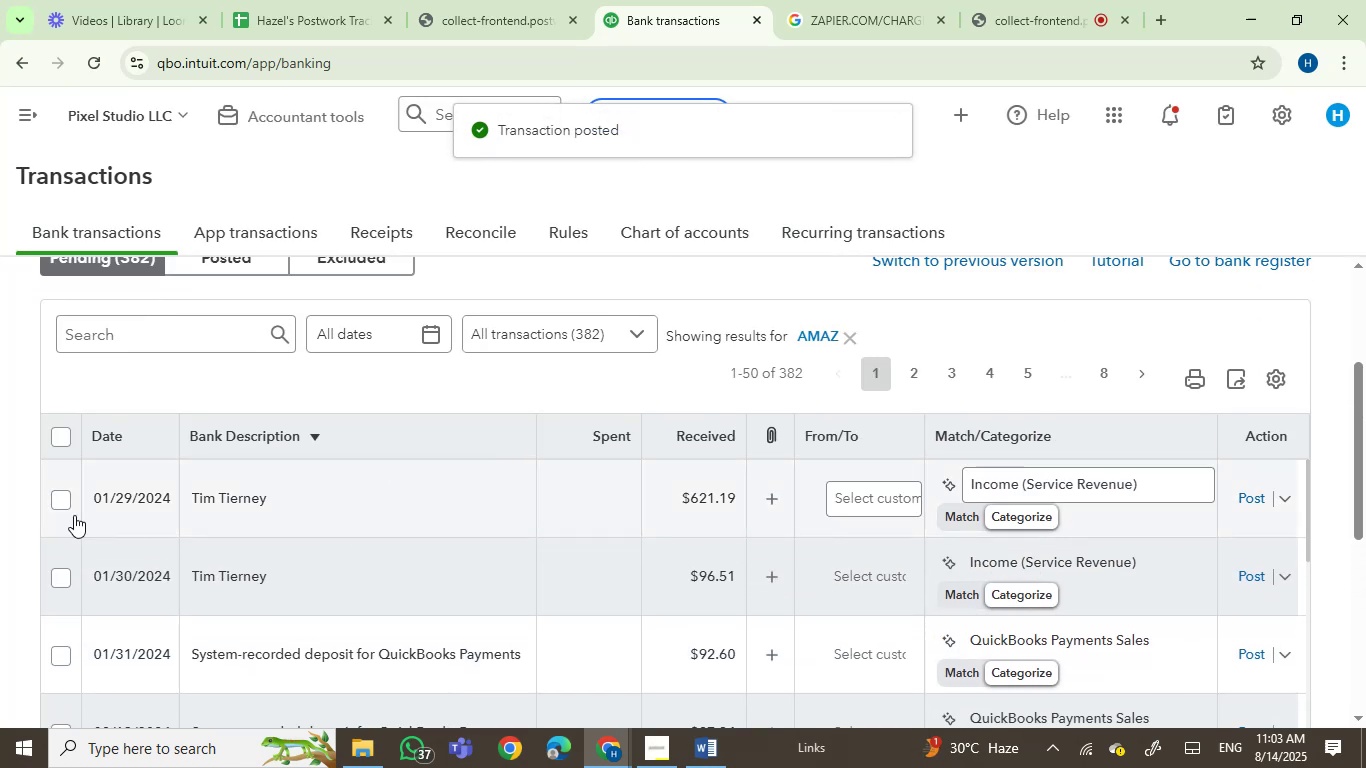 
left_click([54, 495])
 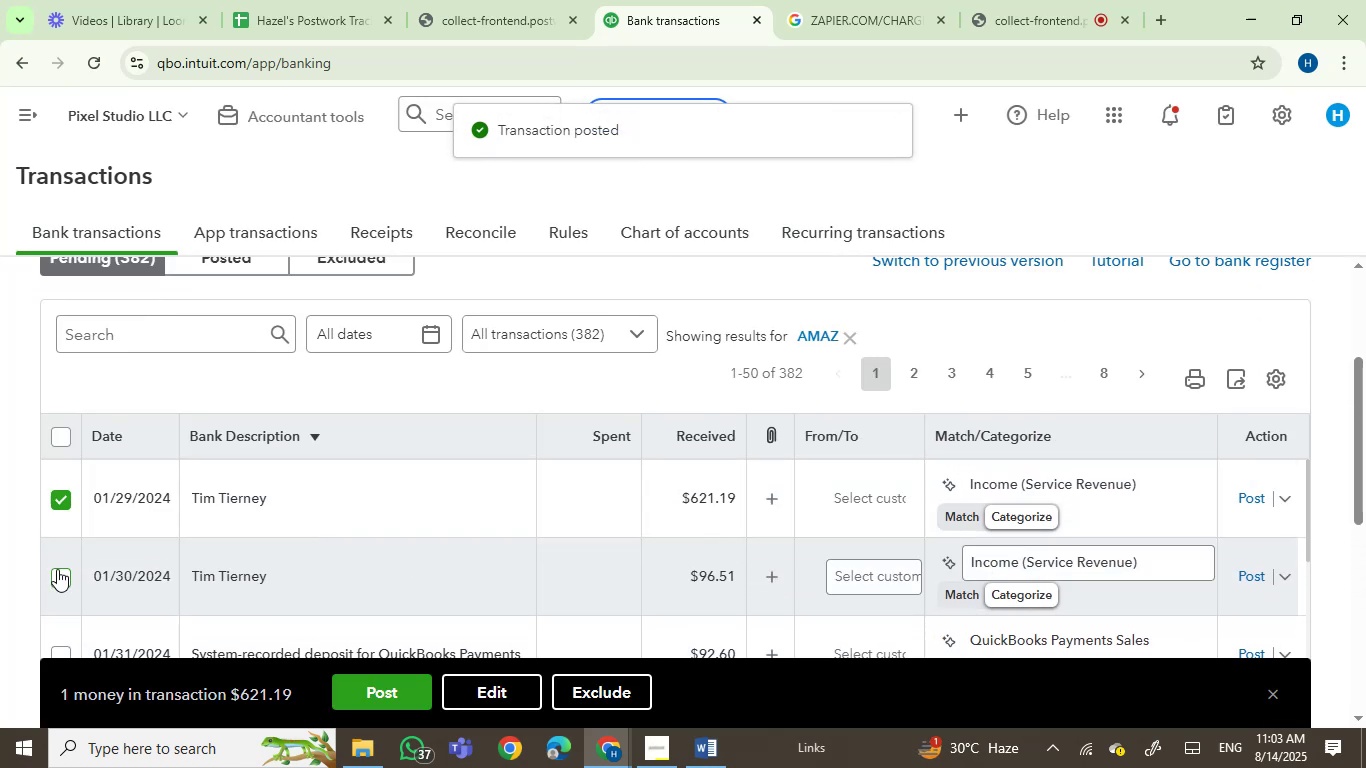 
left_click([57, 578])
 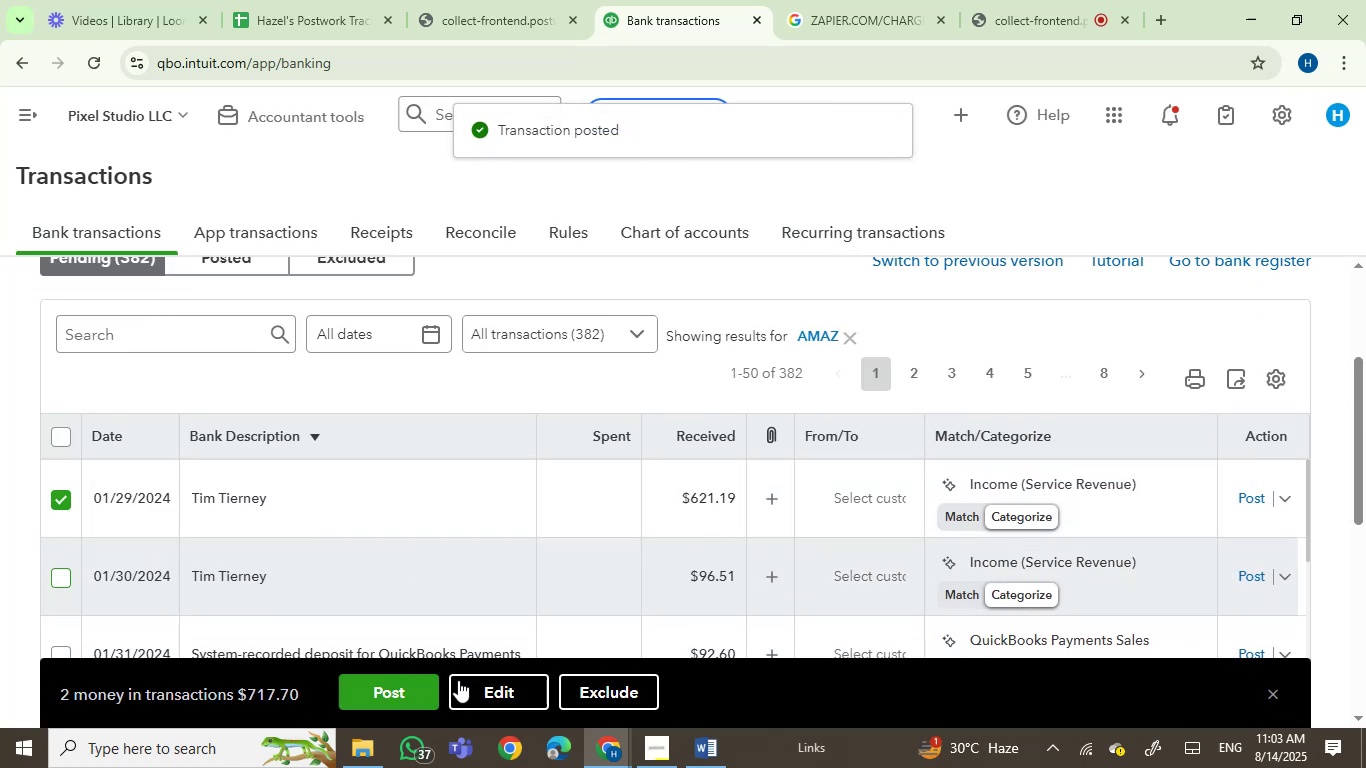 
left_click([473, 690])
 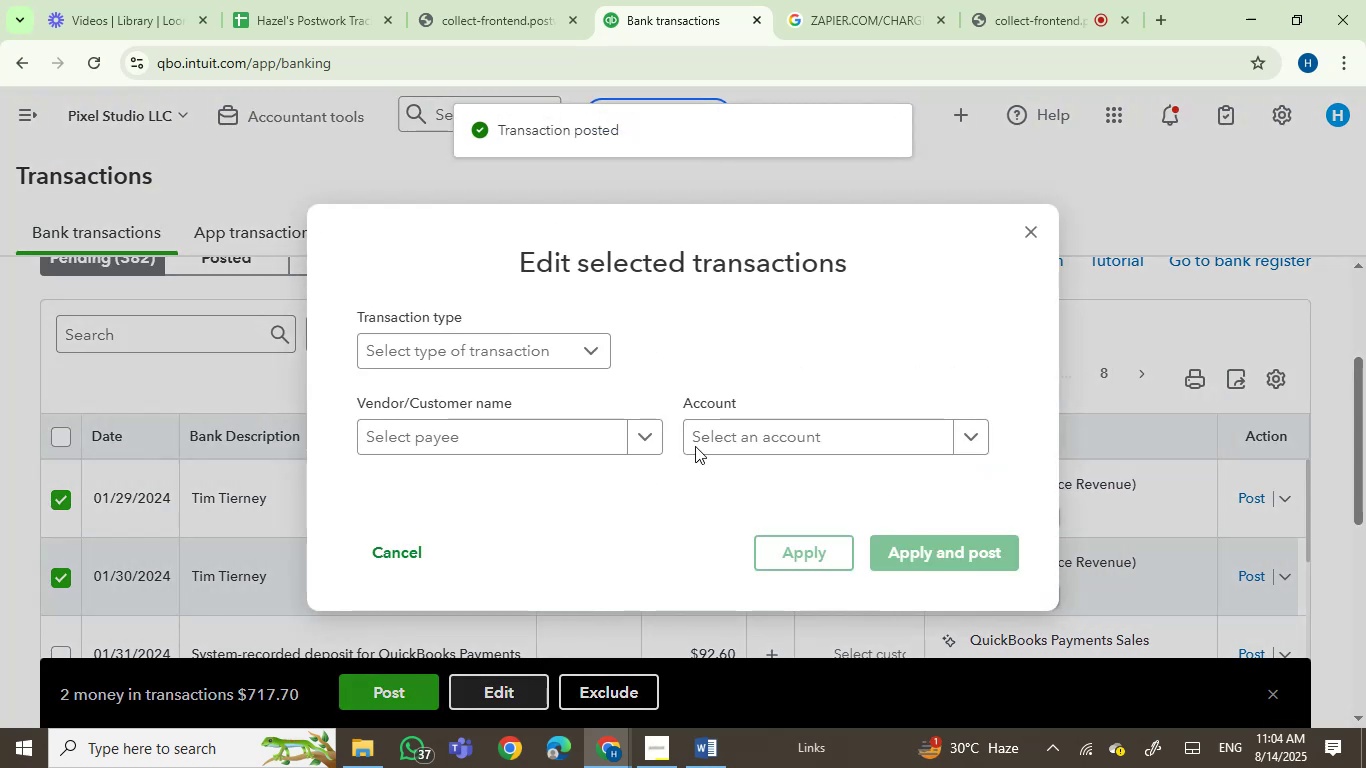 
left_click([546, 445])
 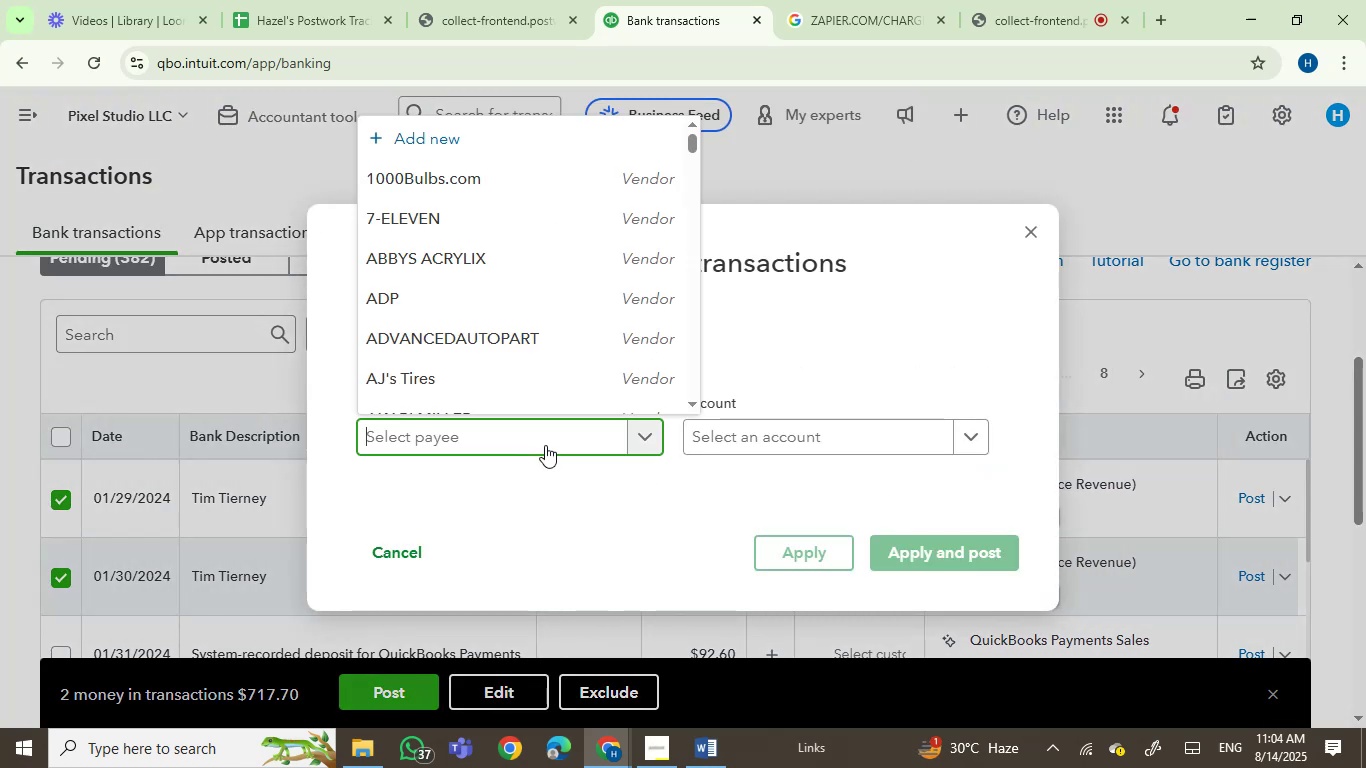 
type(tim ti)
 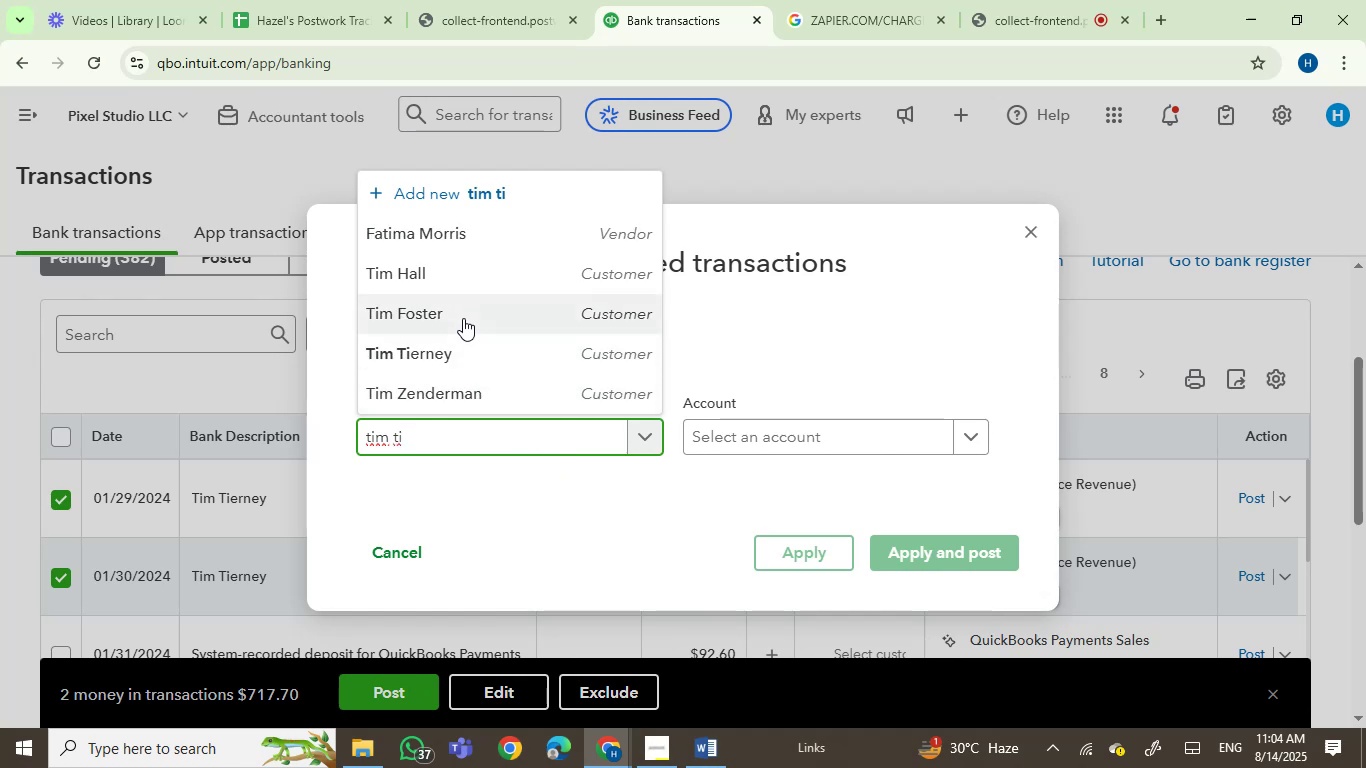 
left_click([439, 355])
 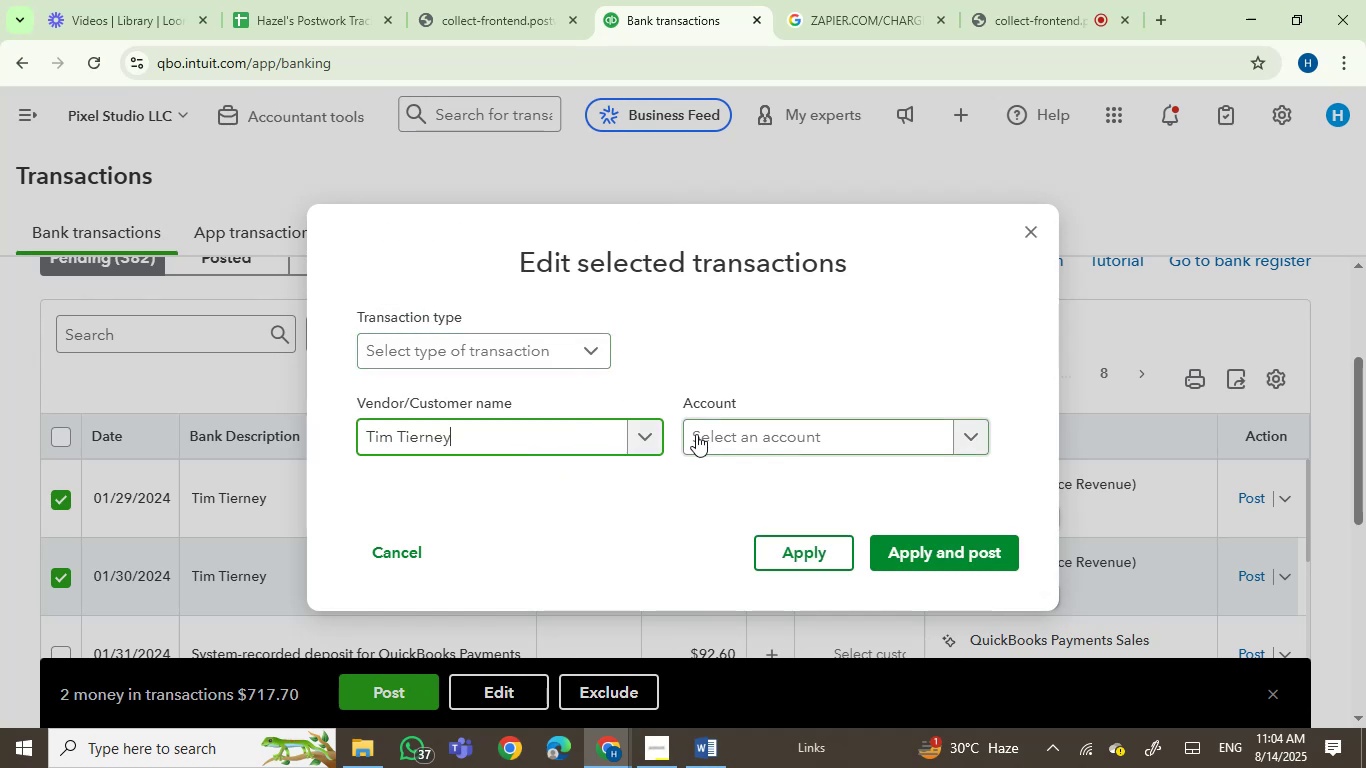 
left_click([718, 434])
 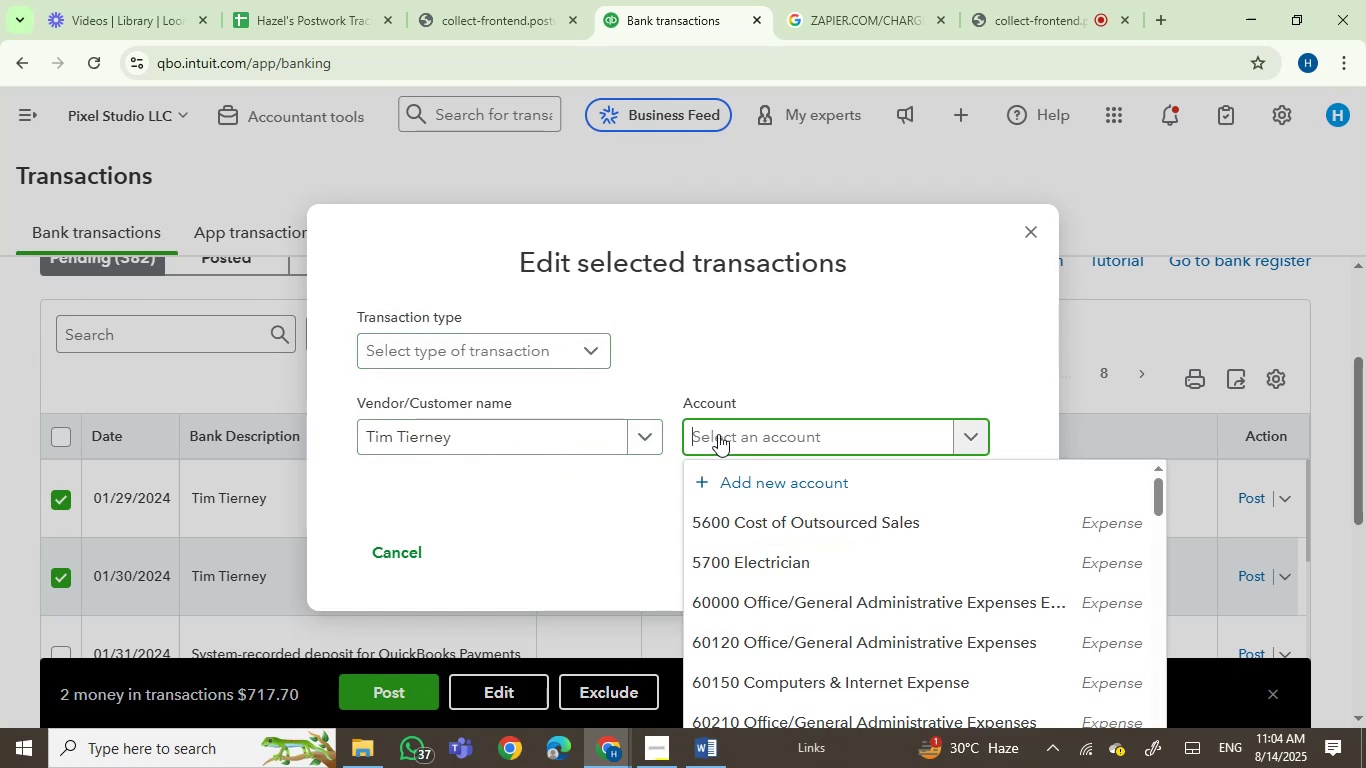 
type(serv)
 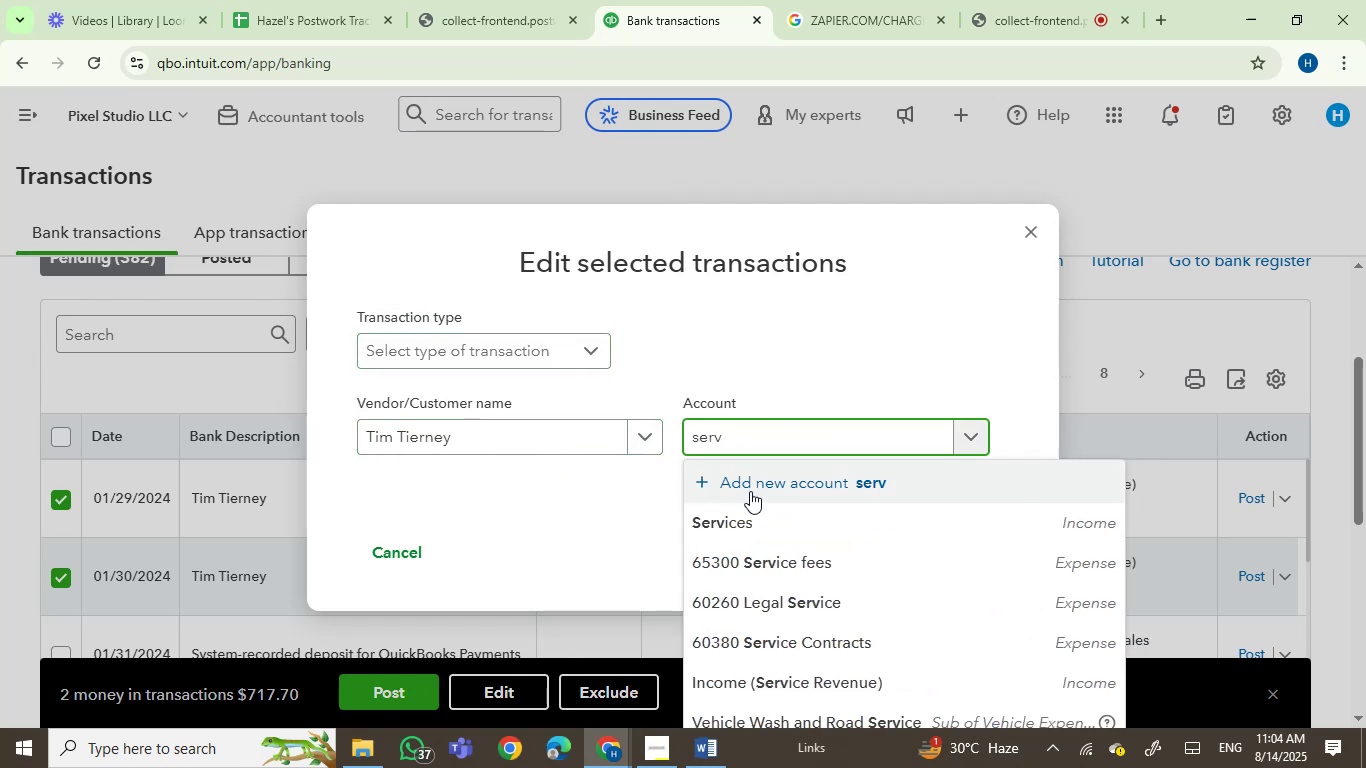 
left_click([744, 527])
 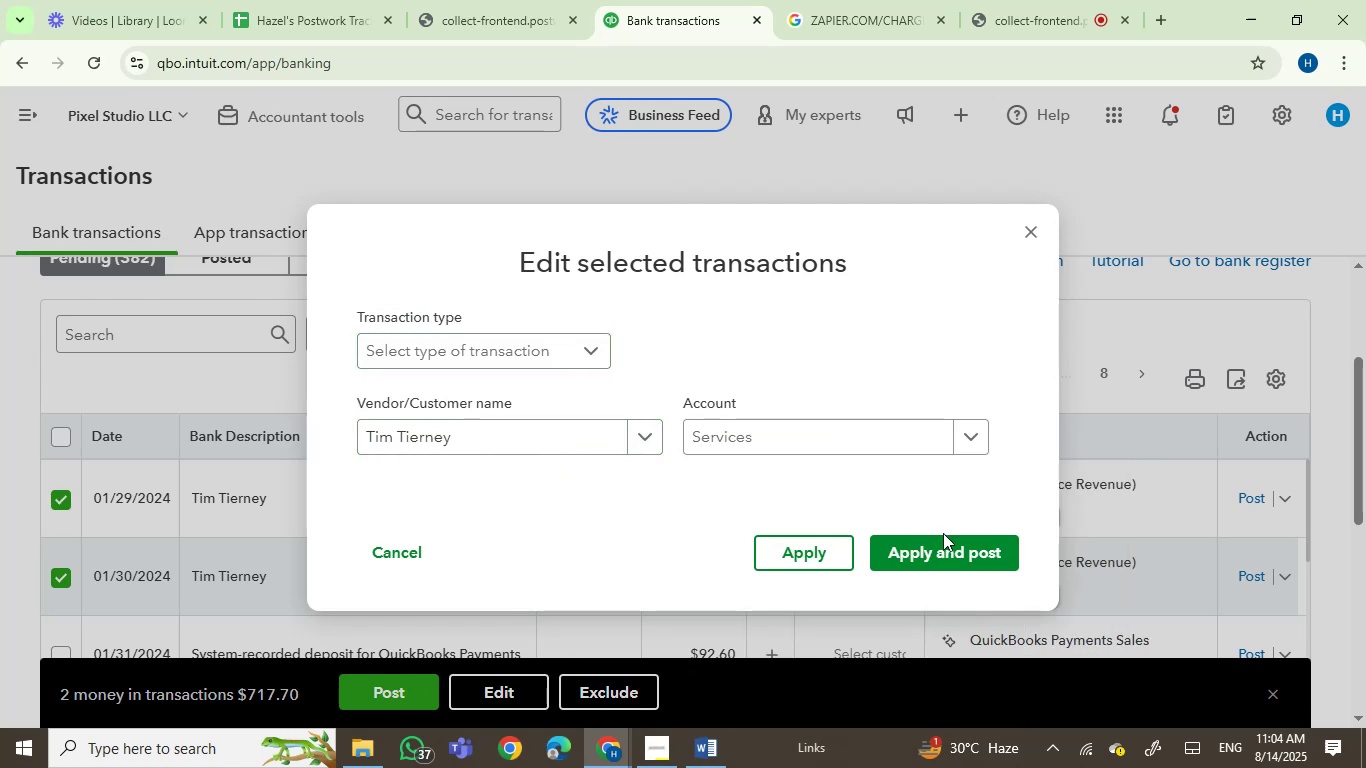 
left_click([942, 543])
 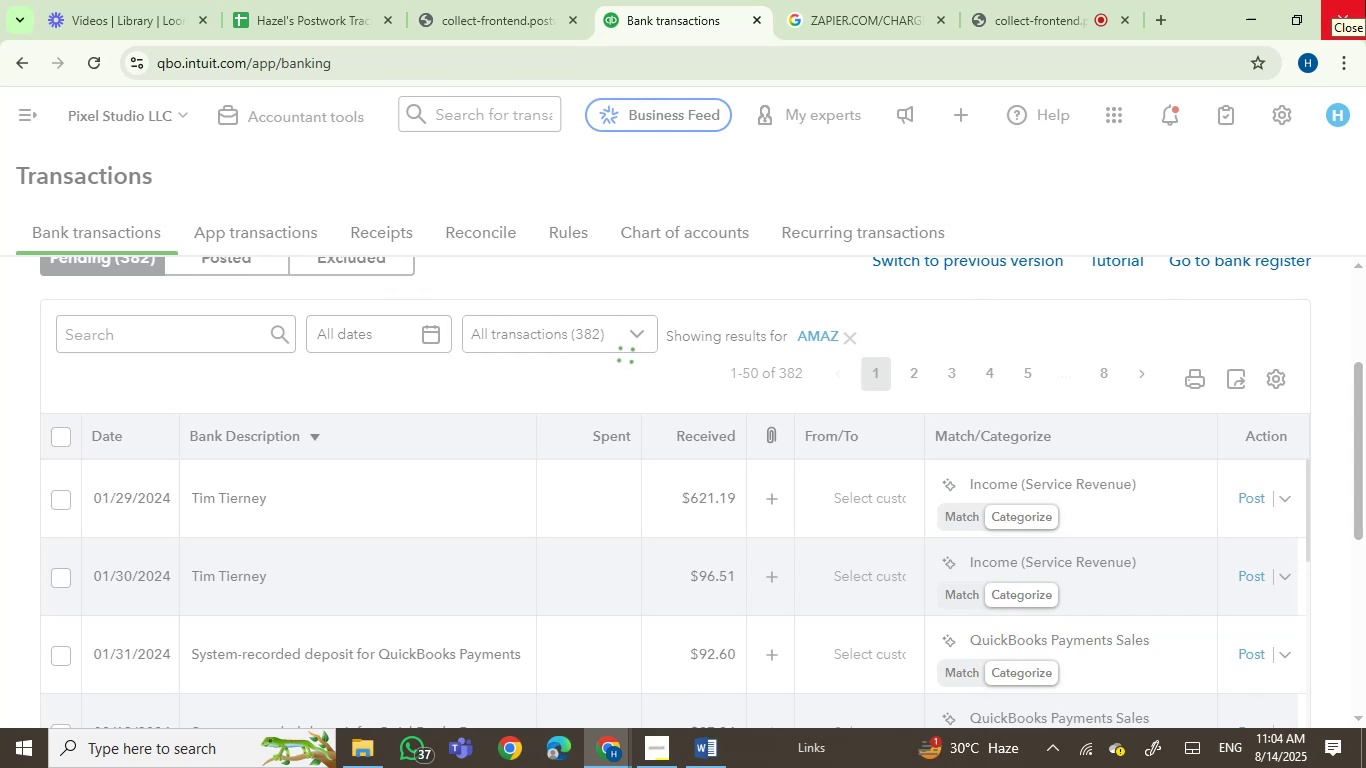 
wait(7.29)
 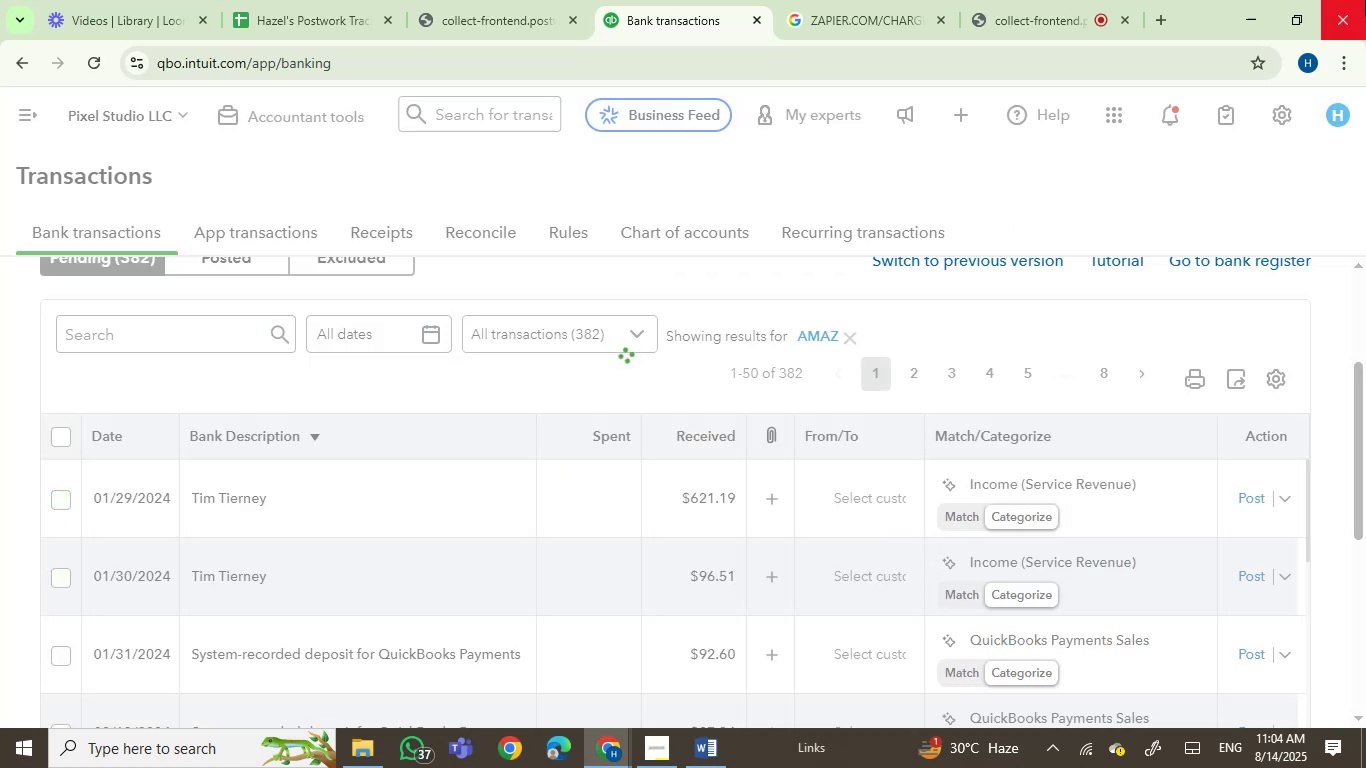 
scroll: coordinate [457, 331], scroll_direction: down, amount: 2.0
 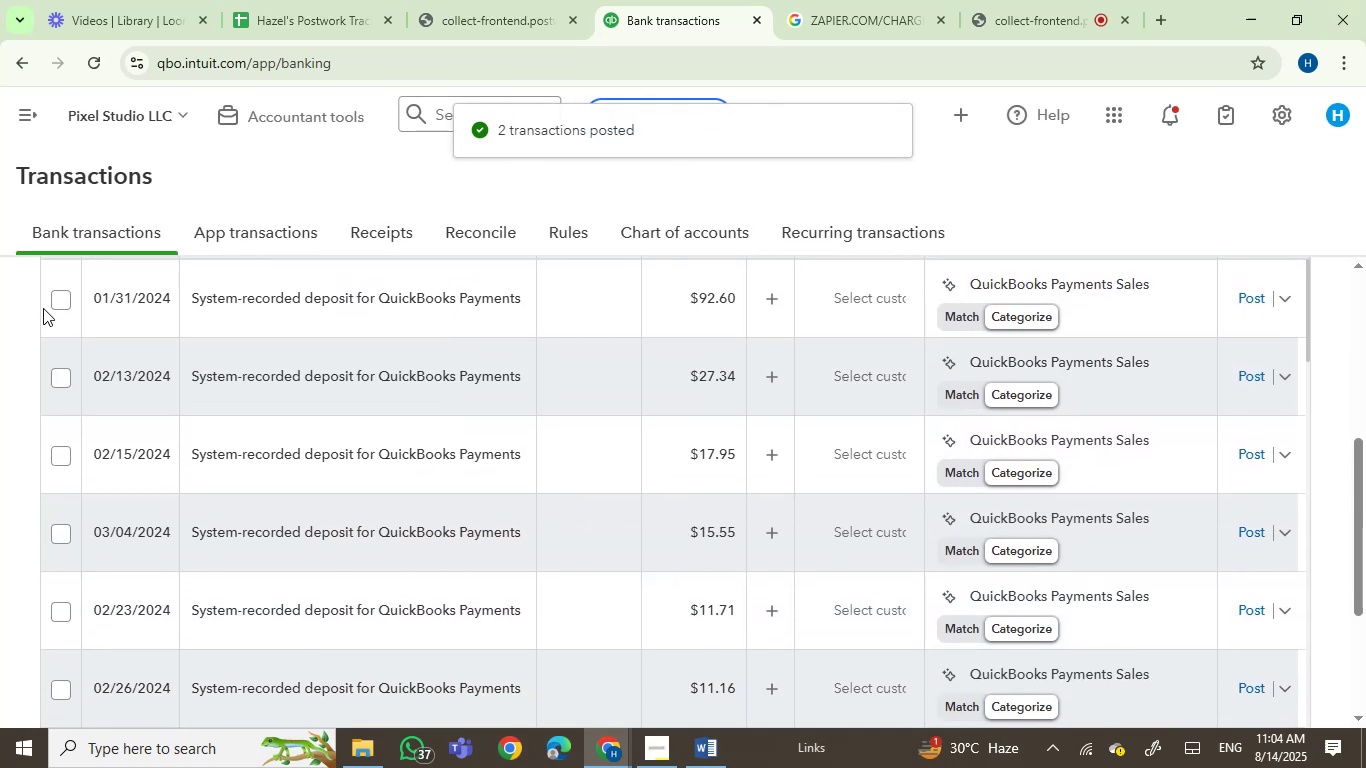 
left_click([60, 299])
 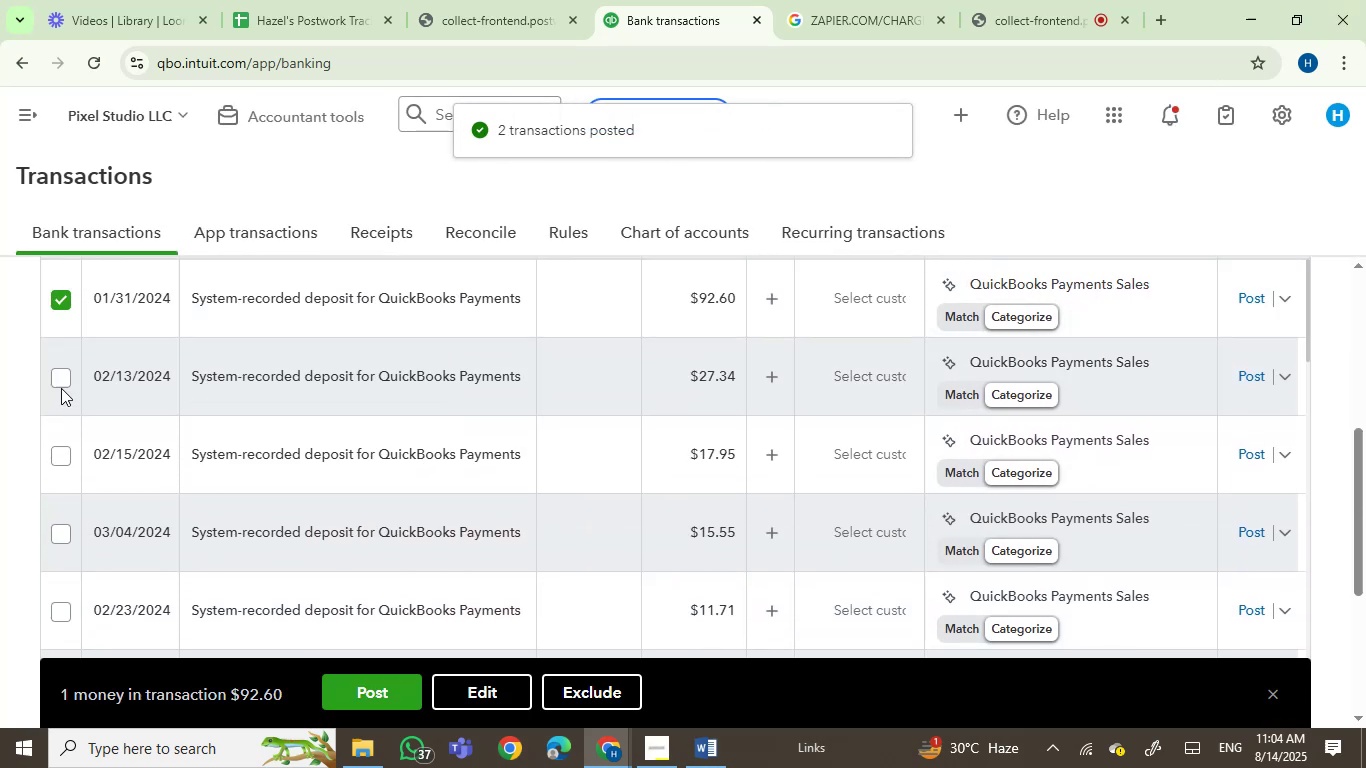 
left_click([67, 371])
 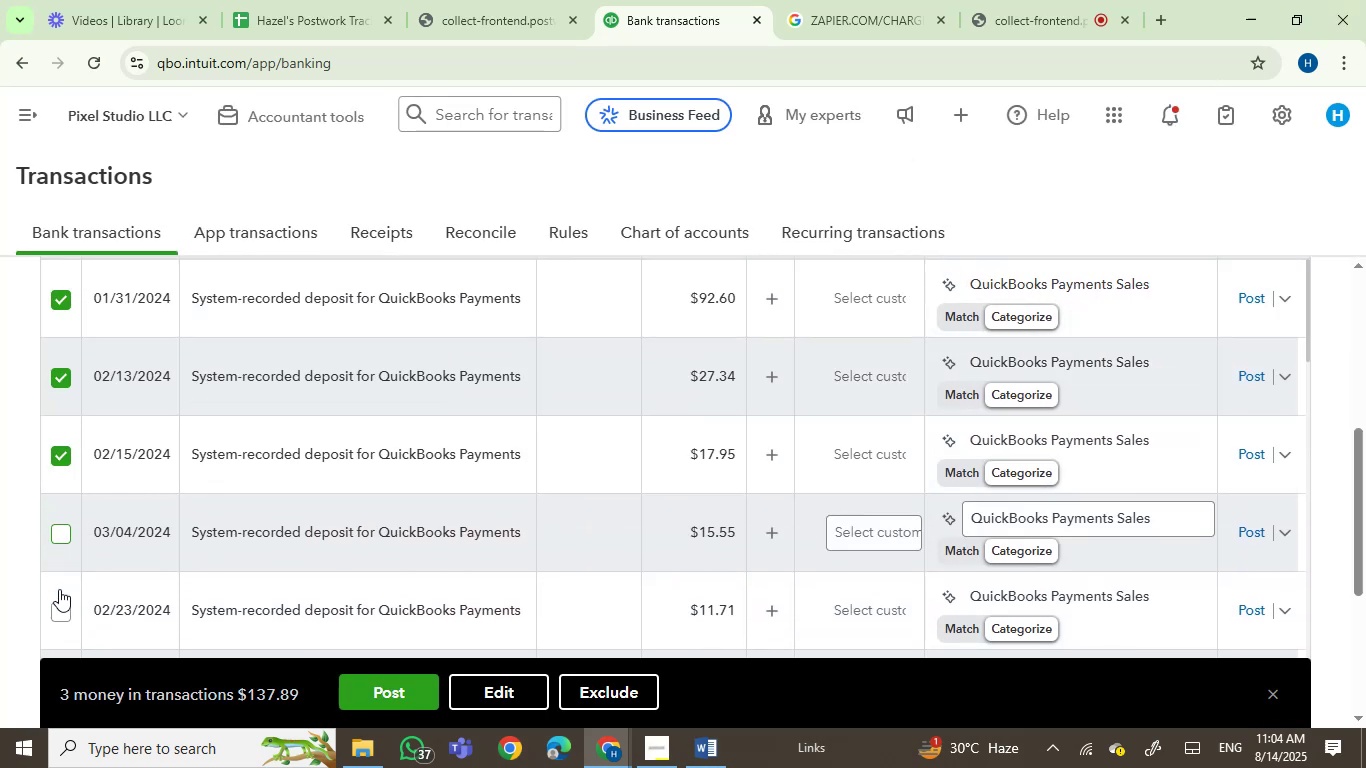 
scroll: coordinate [463, 436], scroll_direction: down, amount: 3.0
 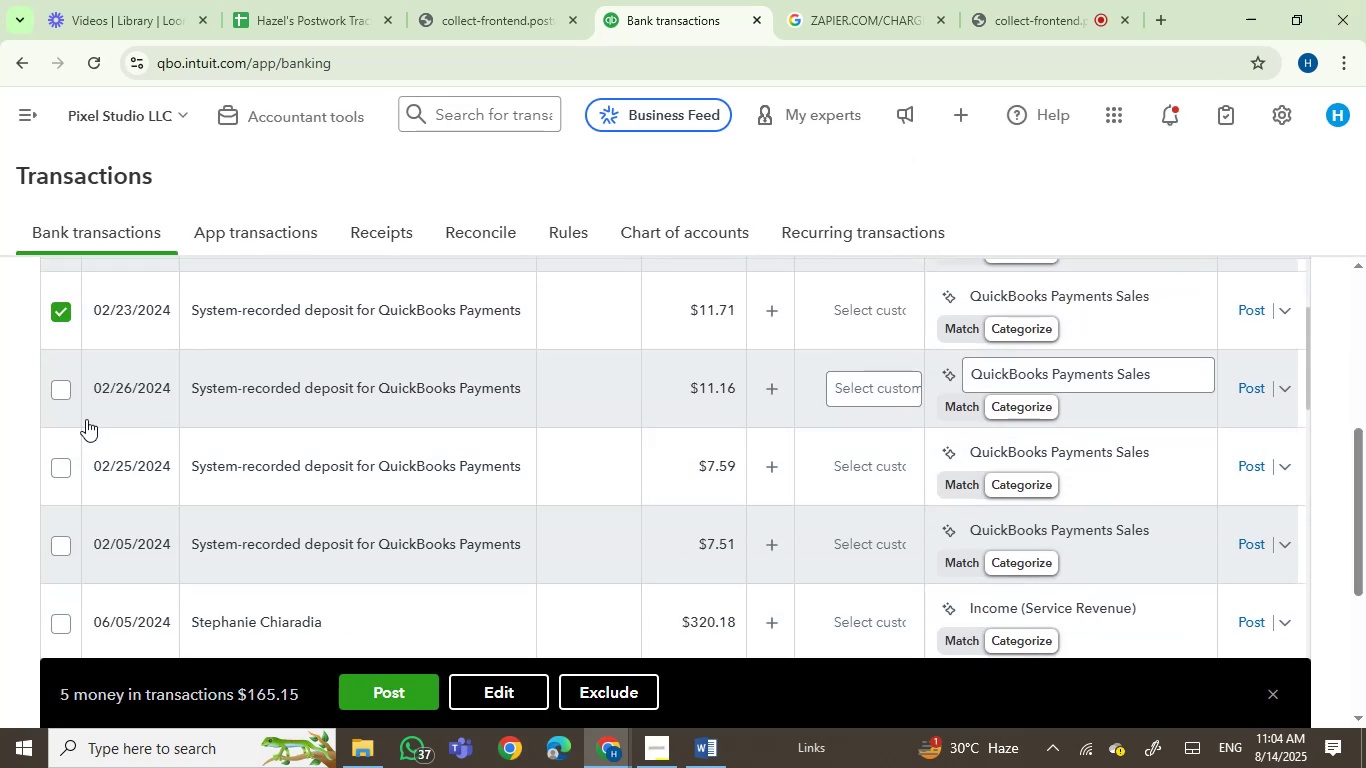 
left_click([55, 398])
 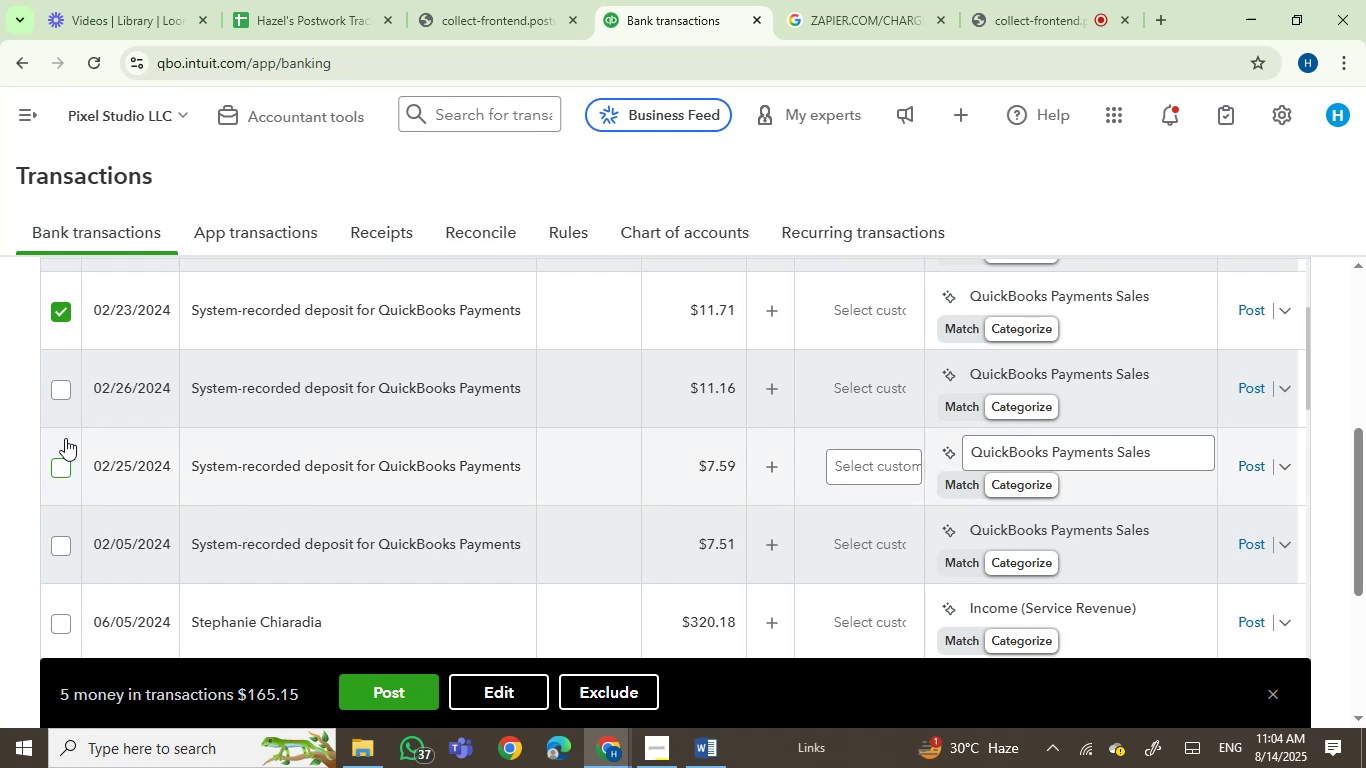 
left_click([65, 390])
 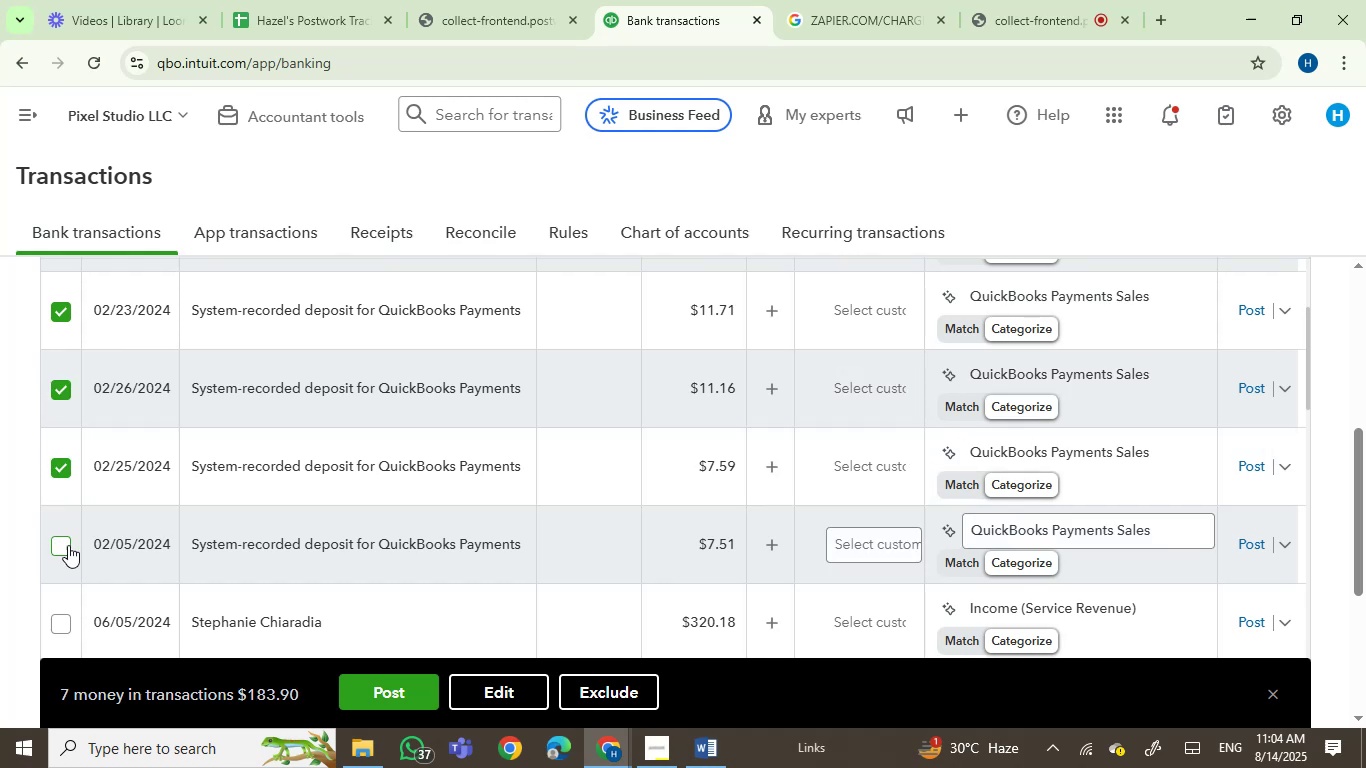 
scroll: coordinate [295, 503], scroll_direction: down, amount: 1.0
 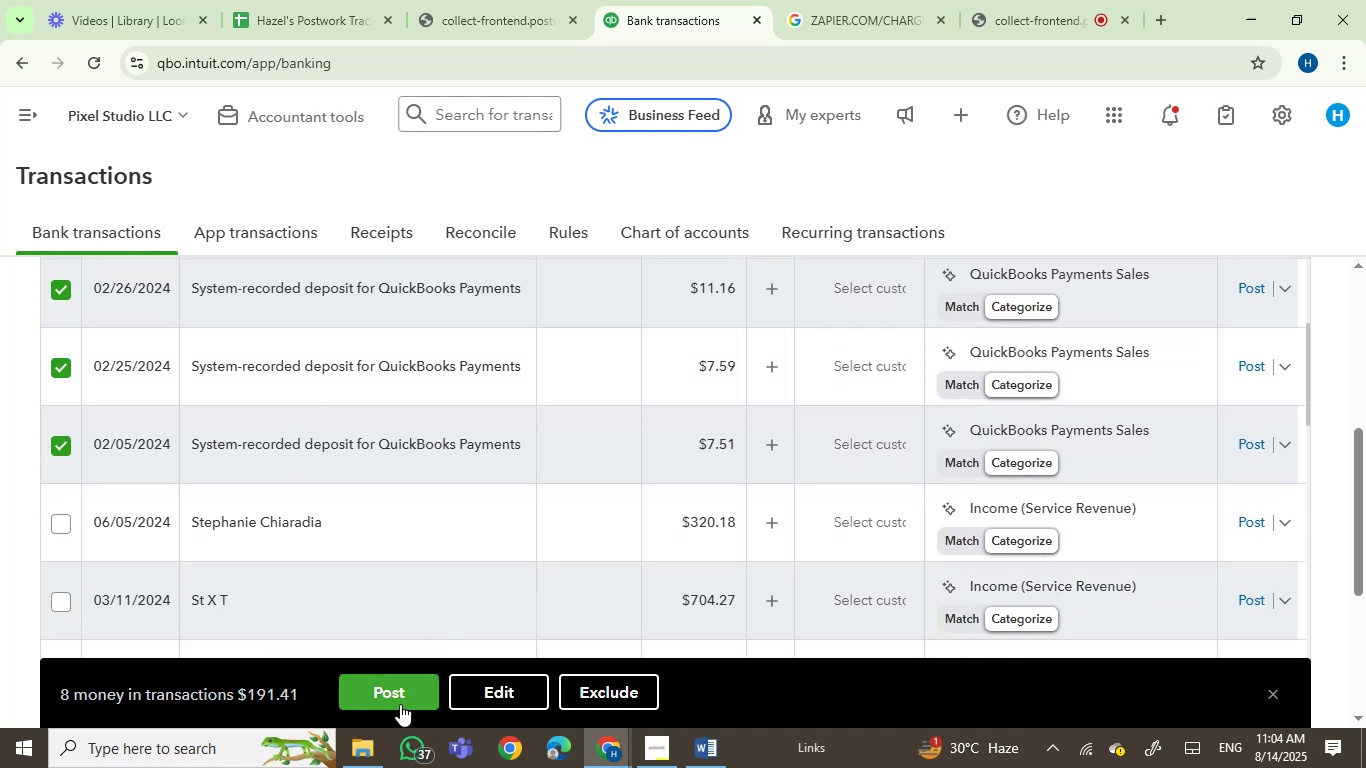 
left_click([499, 694])
 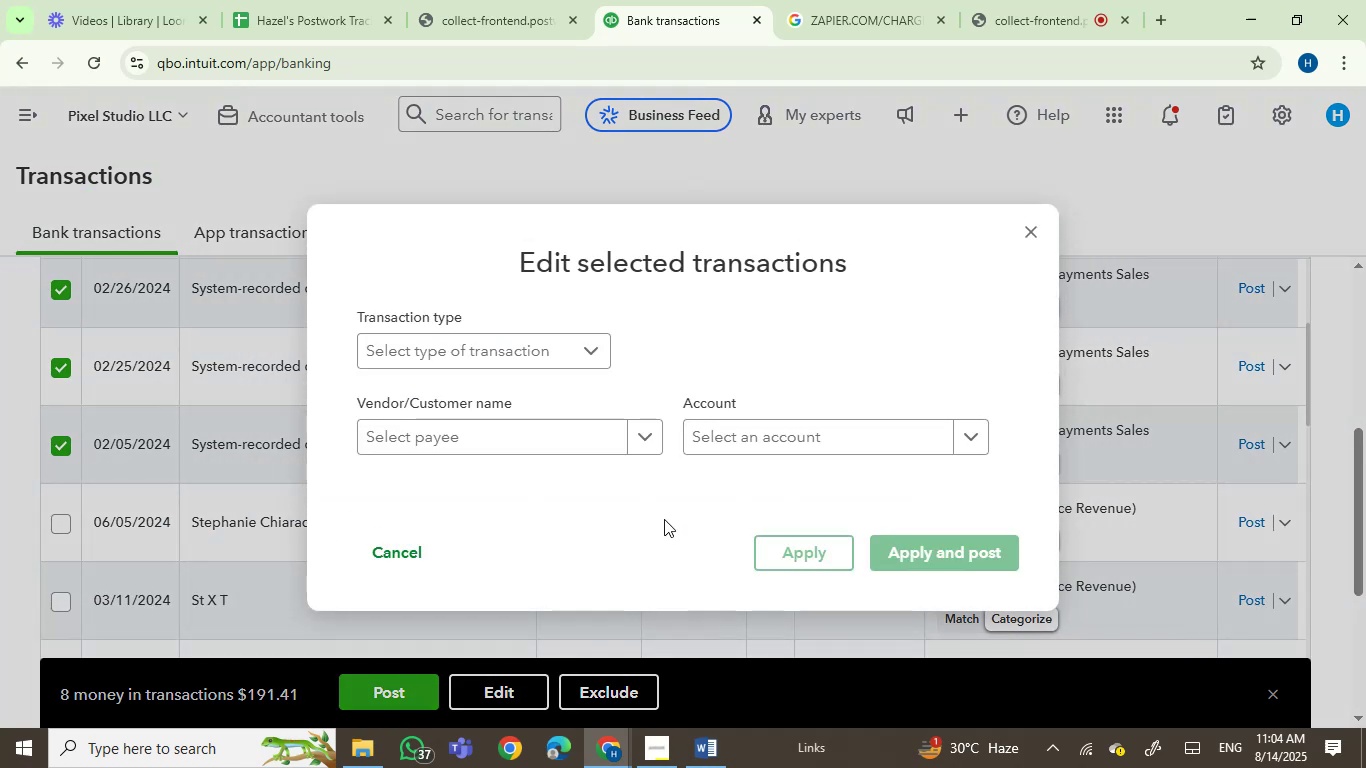 
left_click([757, 432])
 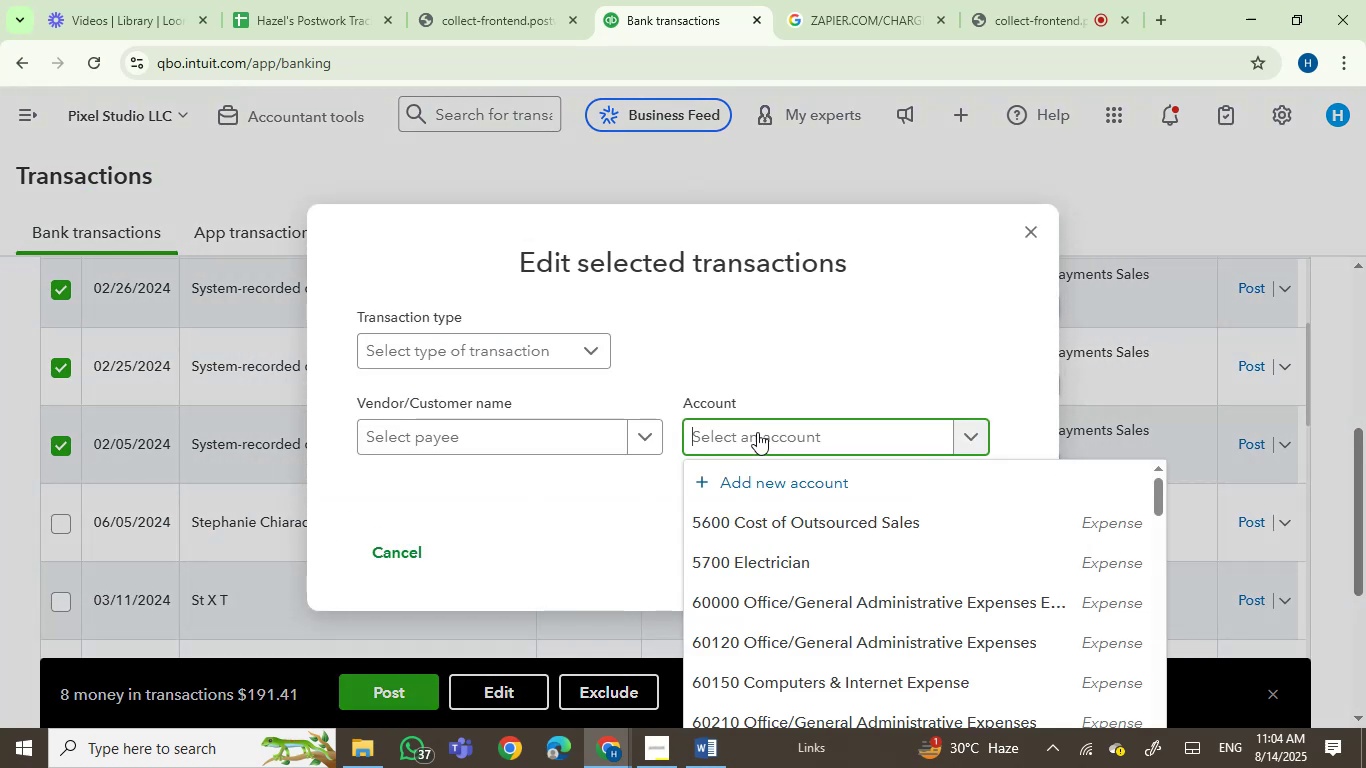 
type(serv)
 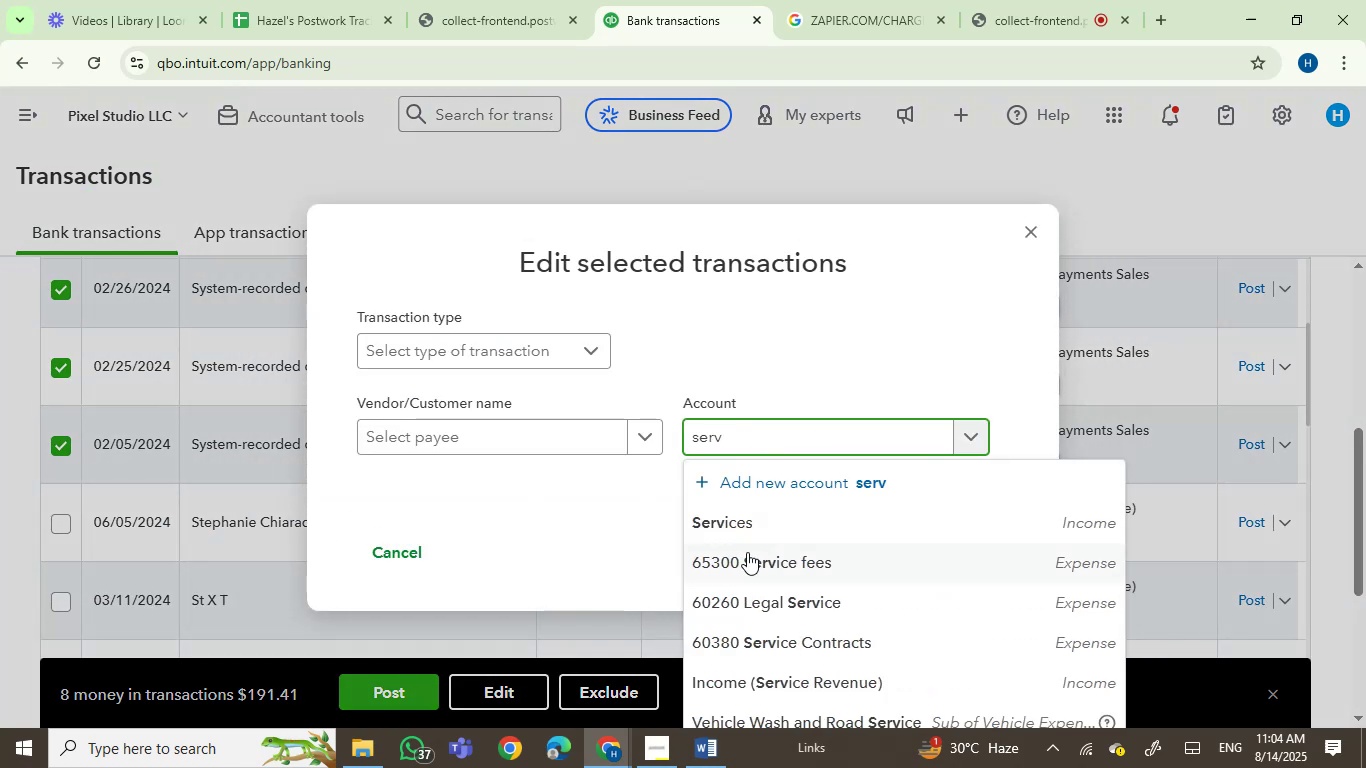 
left_click([757, 524])
 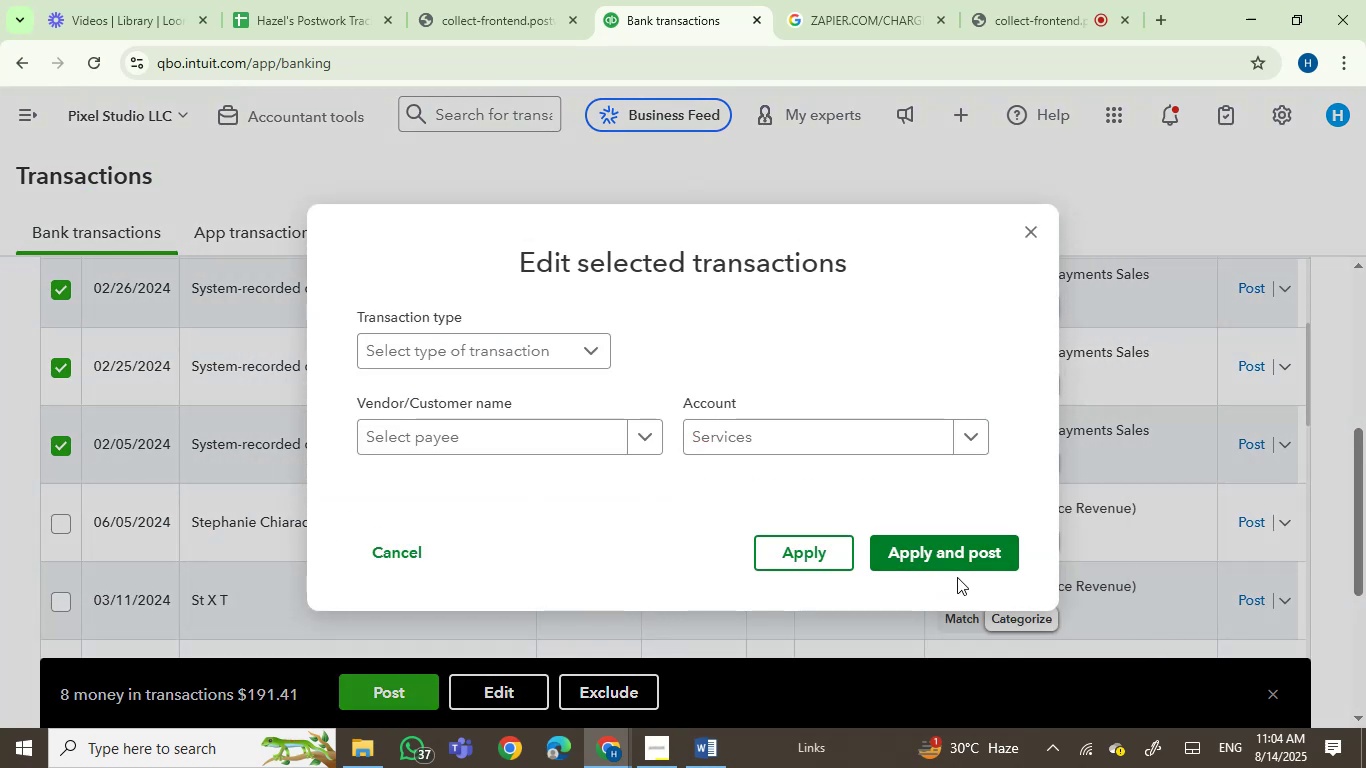 
left_click([956, 555])
 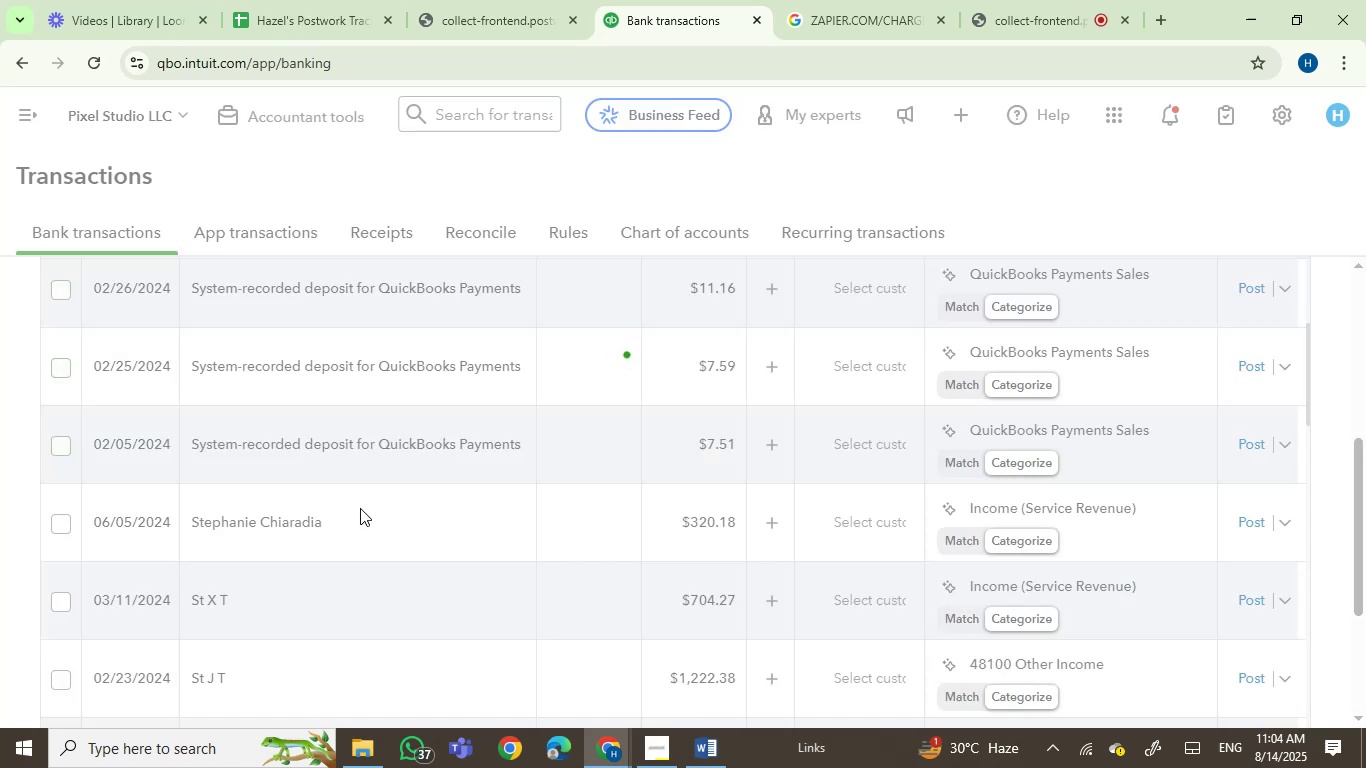 
wait(9.5)
 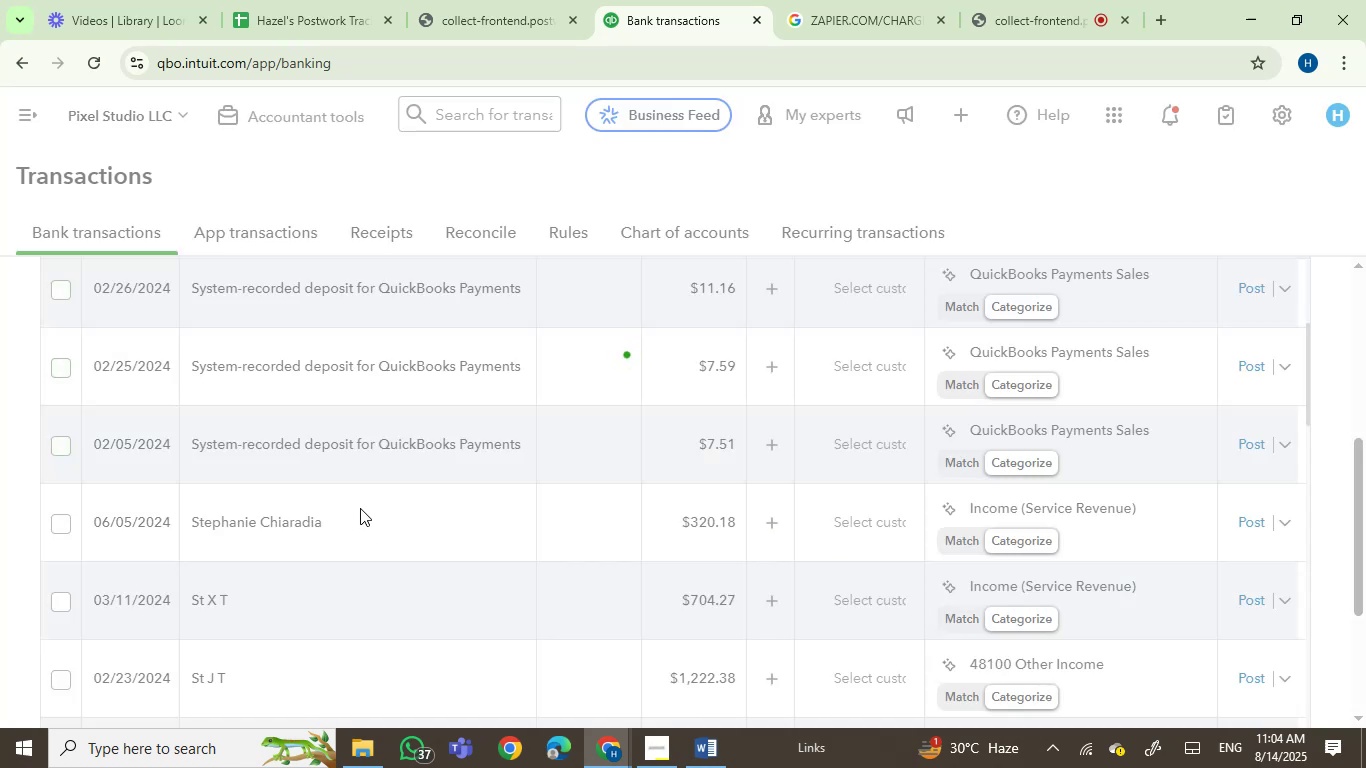 
left_click([64, 374])
 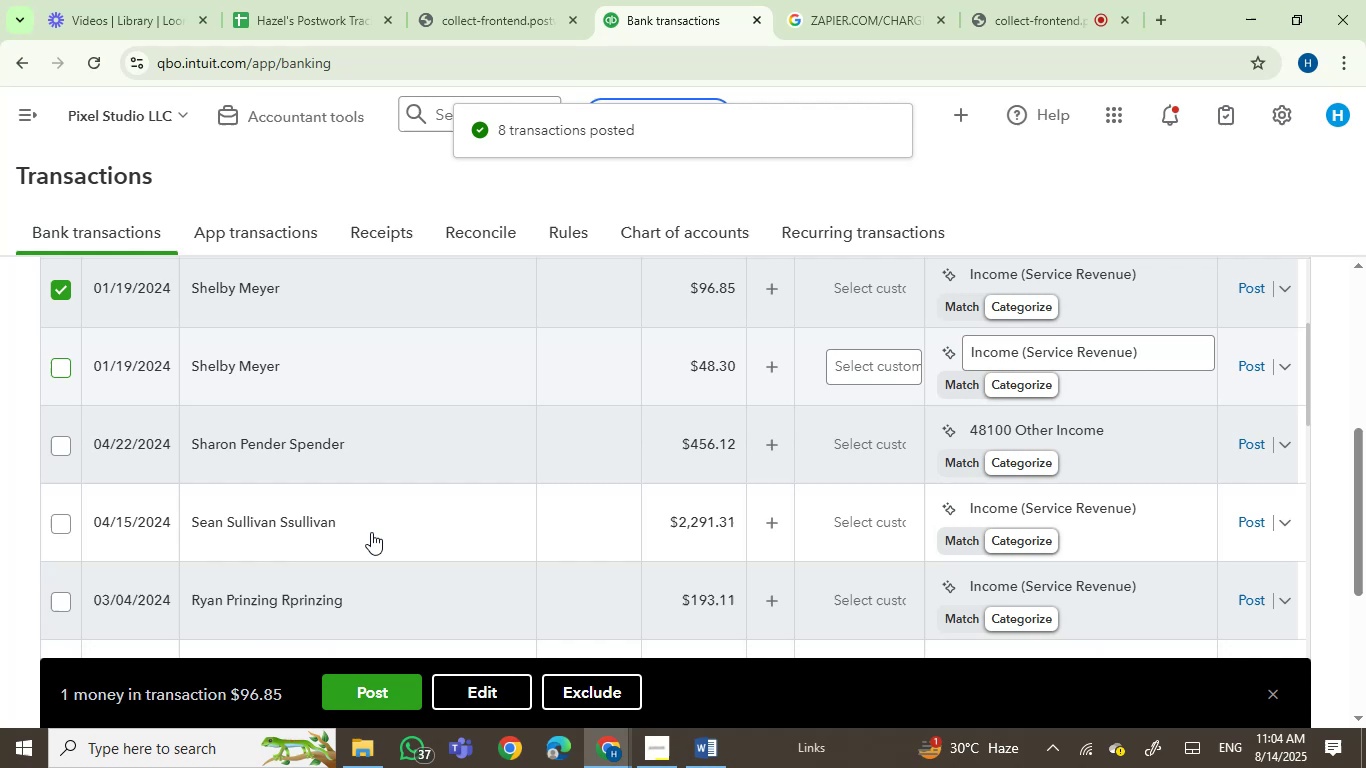 
scroll: coordinate [372, 532], scroll_direction: up, amount: 2.0
 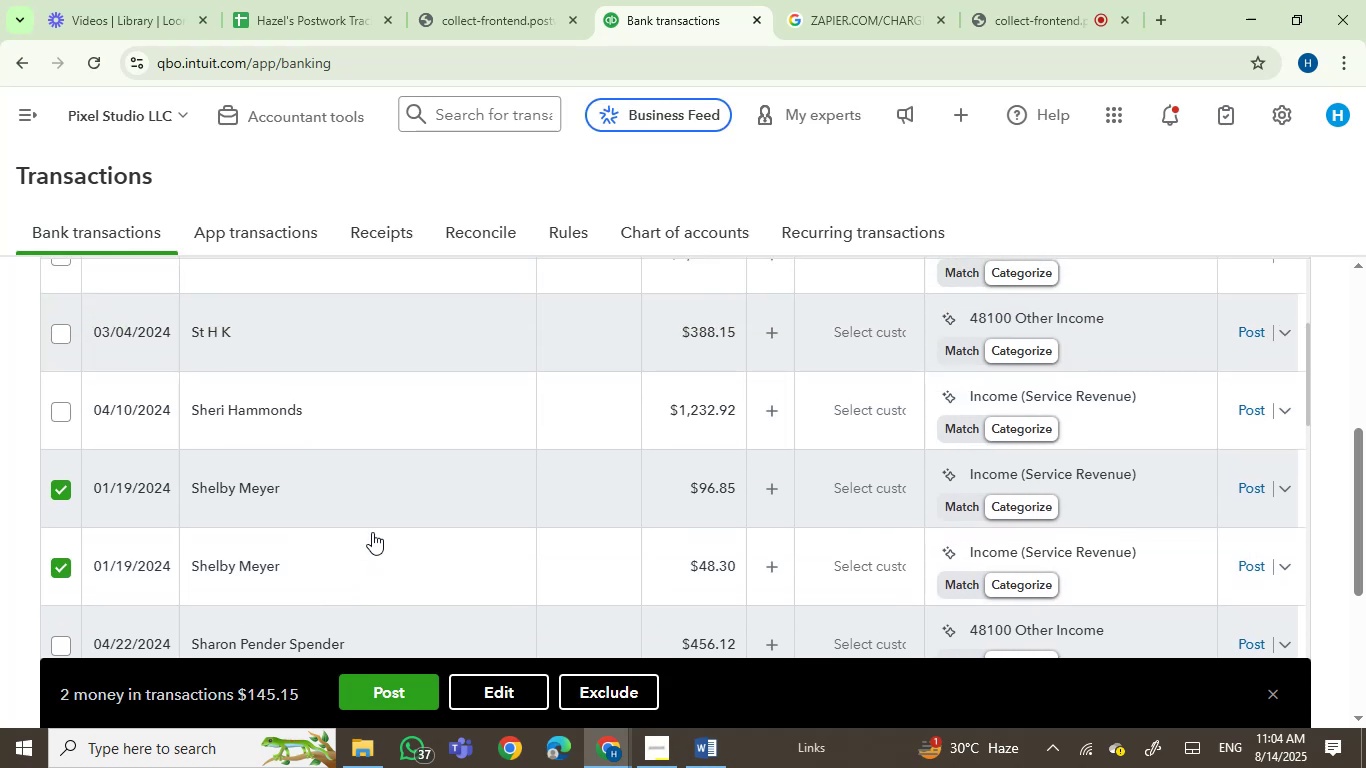 
scroll: coordinate [372, 532], scroll_direction: down, amount: 1.0
 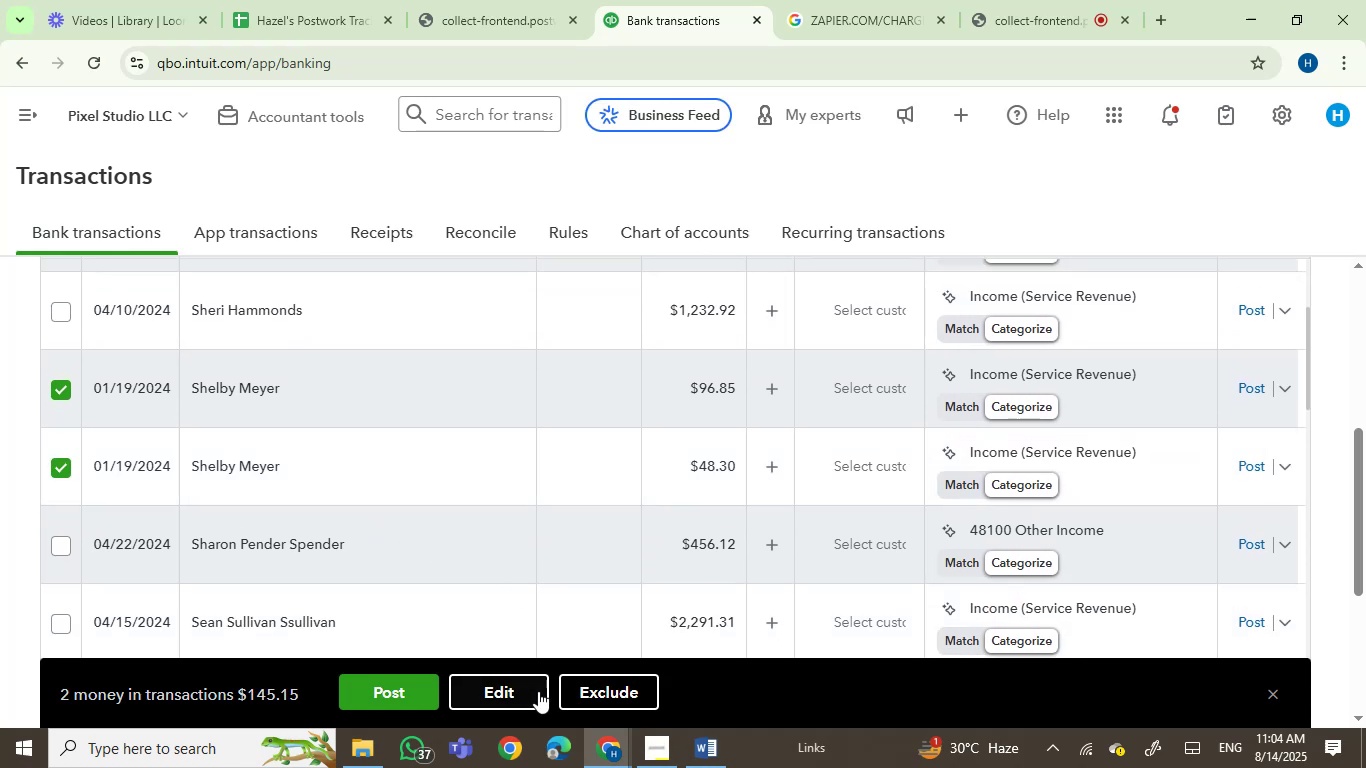 
left_click([523, 691])
 